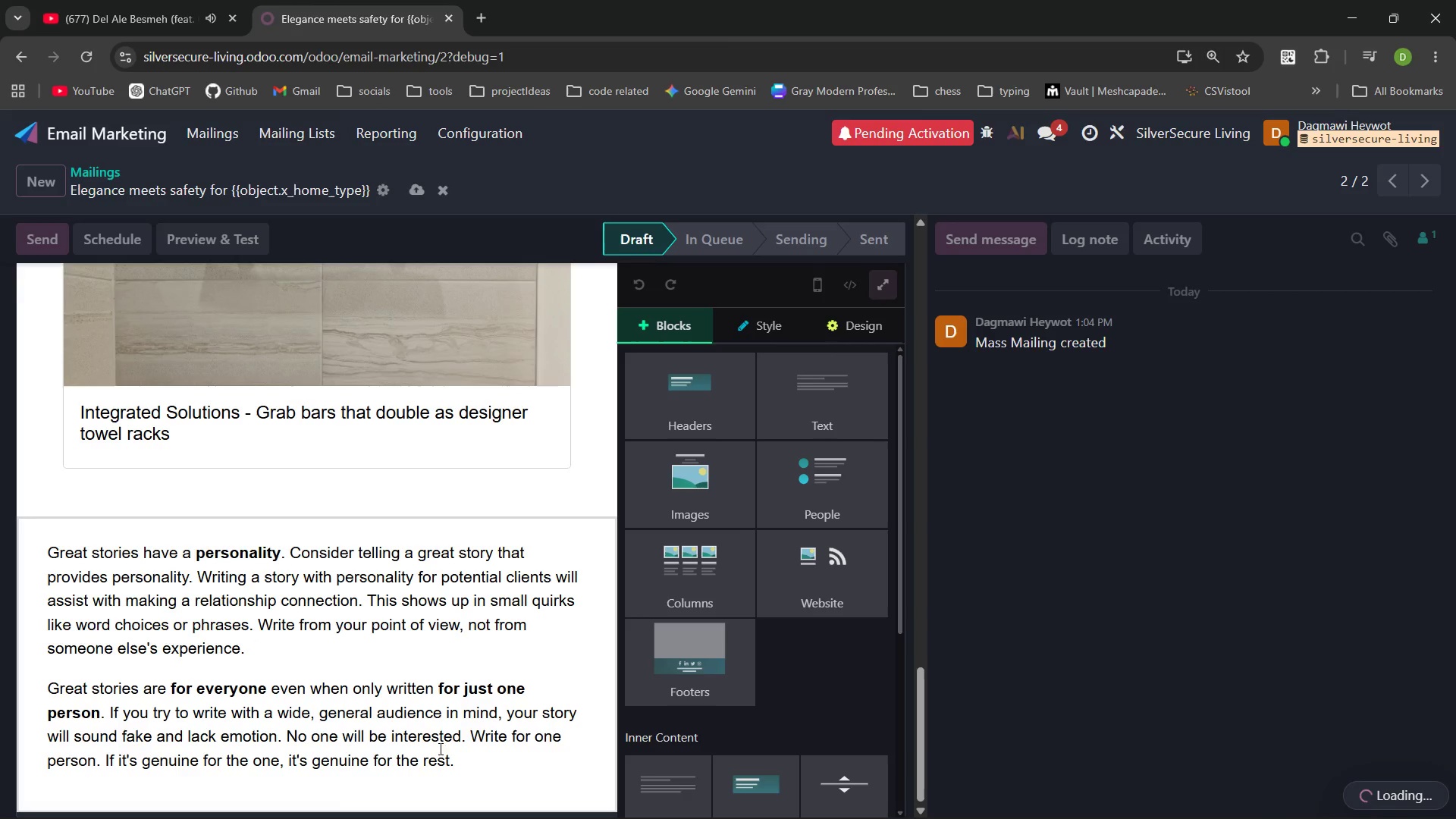 
left_click_drag(start_coordinate=[459, 758], to_coordinate=[53, 555])
 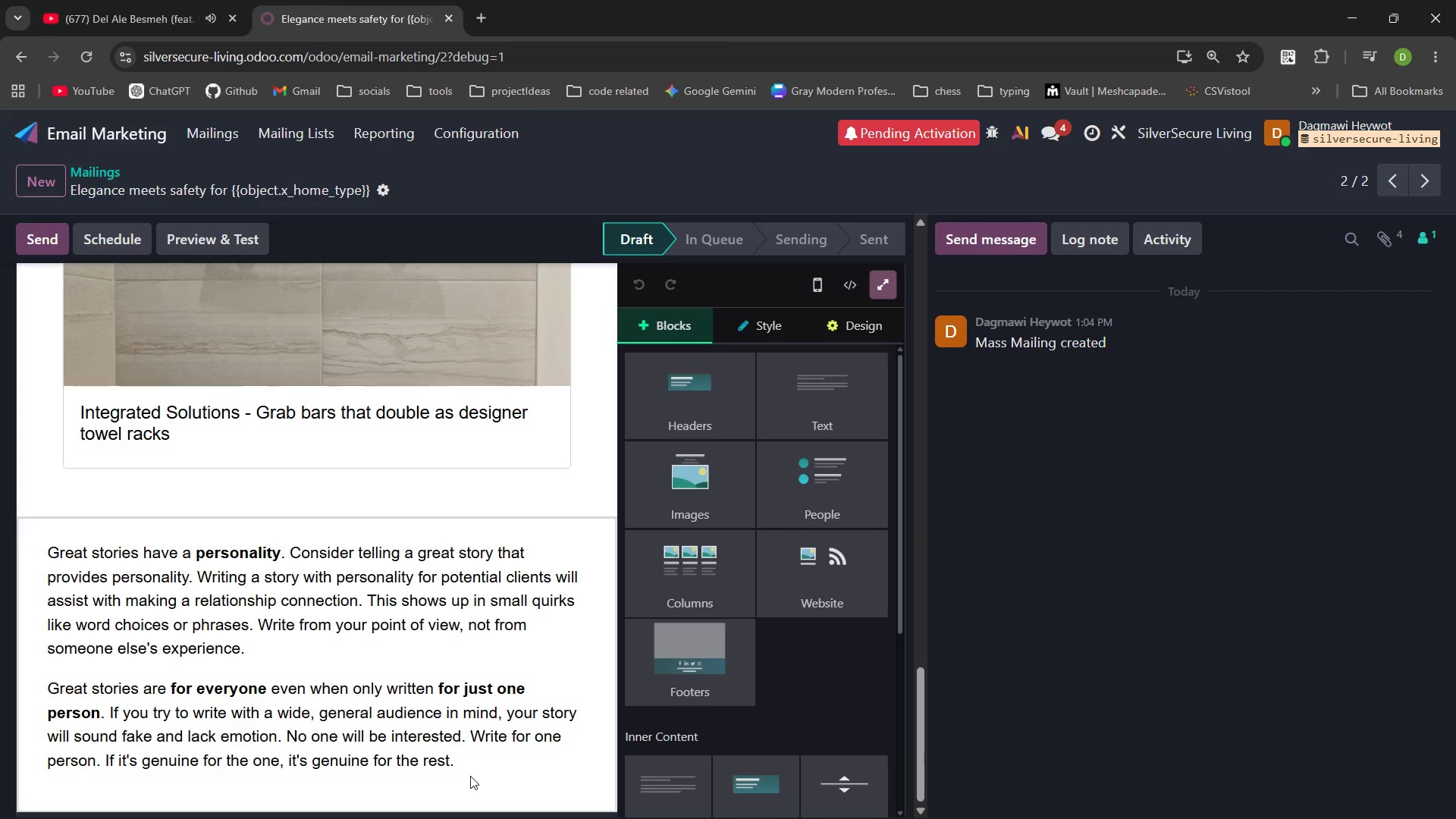 
left_click_drag(start_coordinate=[454, 761], to_coordinate=[78, 560])
 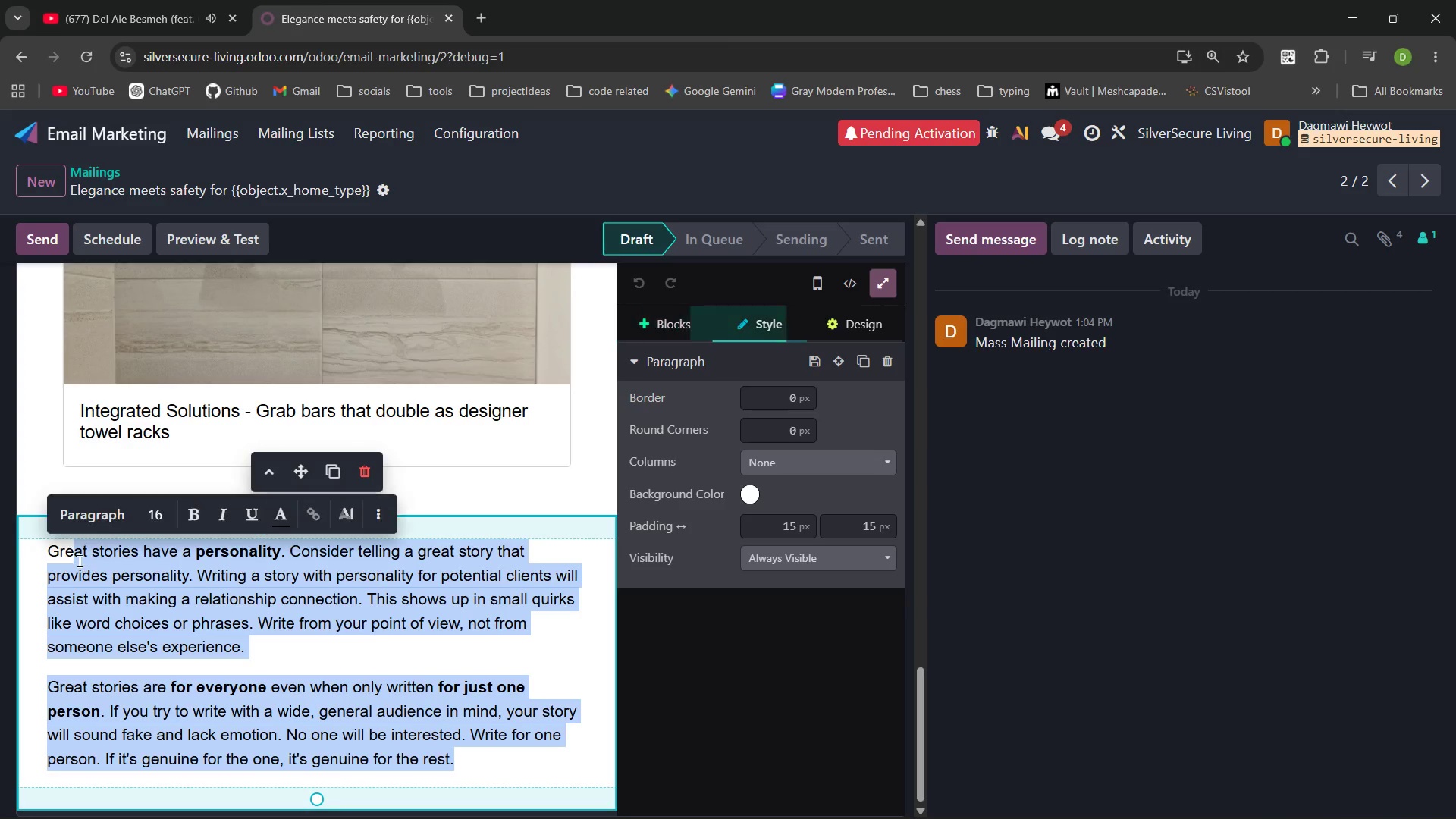 
key(Backspace)
 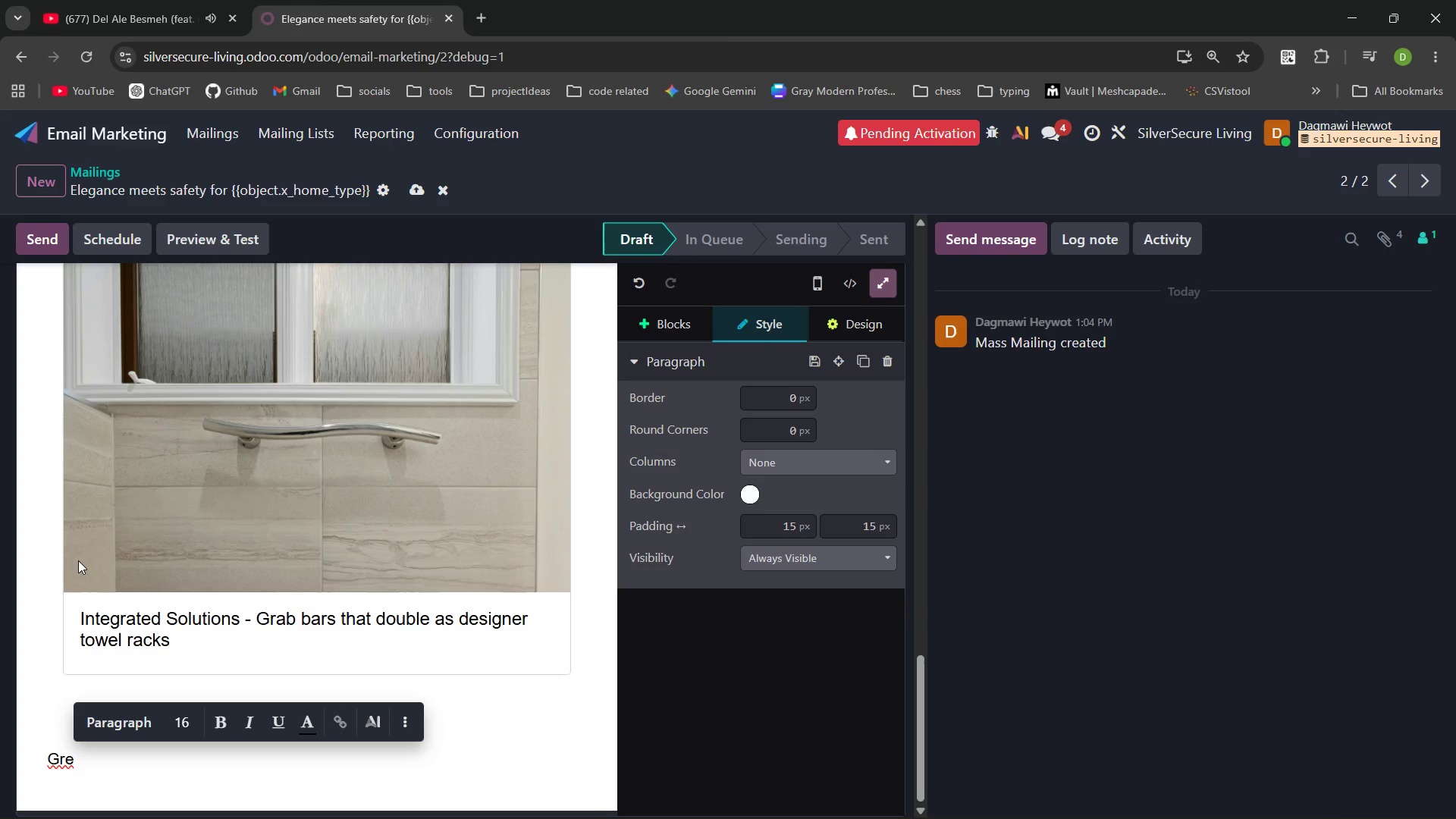 
key(Backspace)
 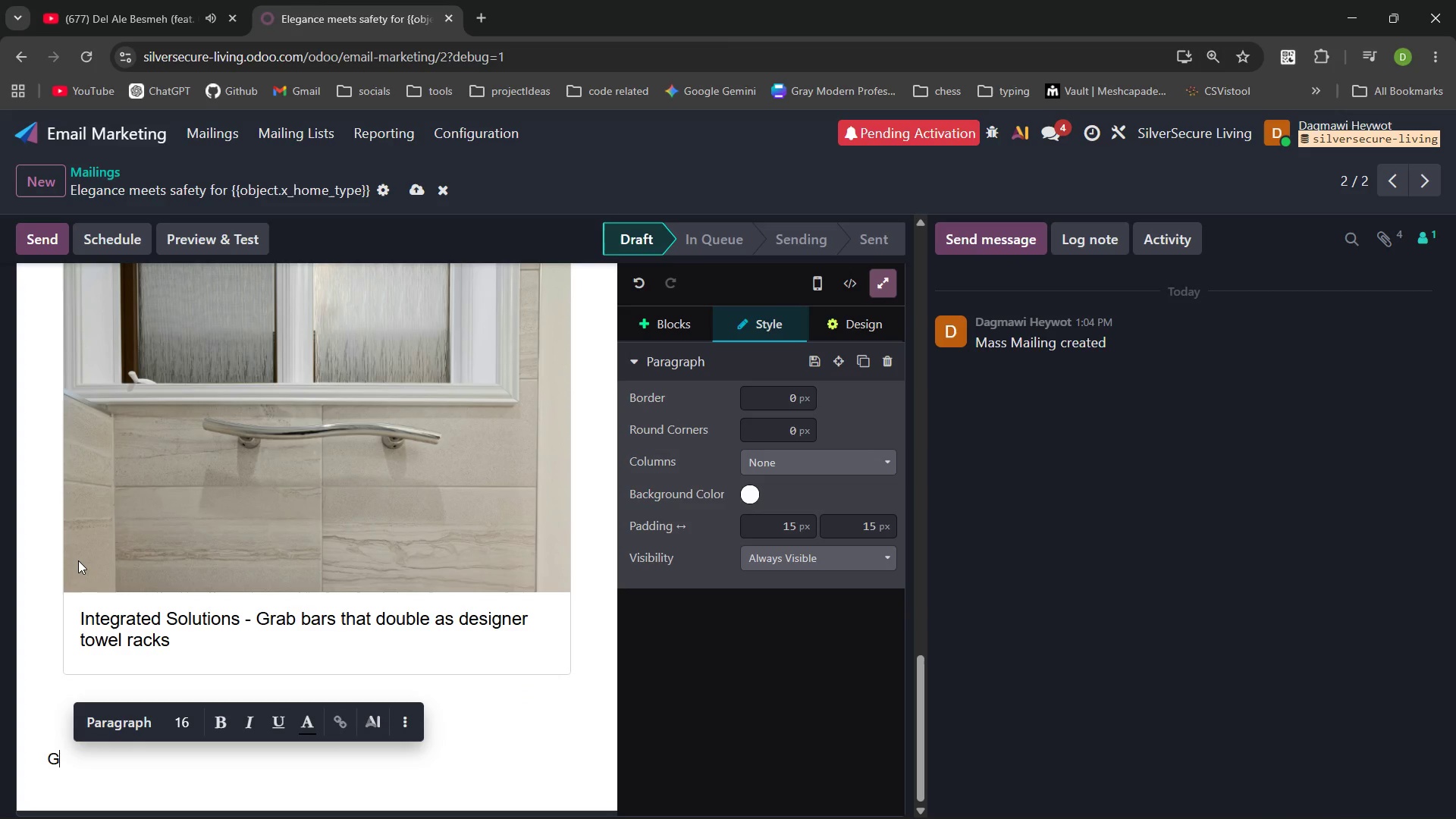 
key(Backspace)
 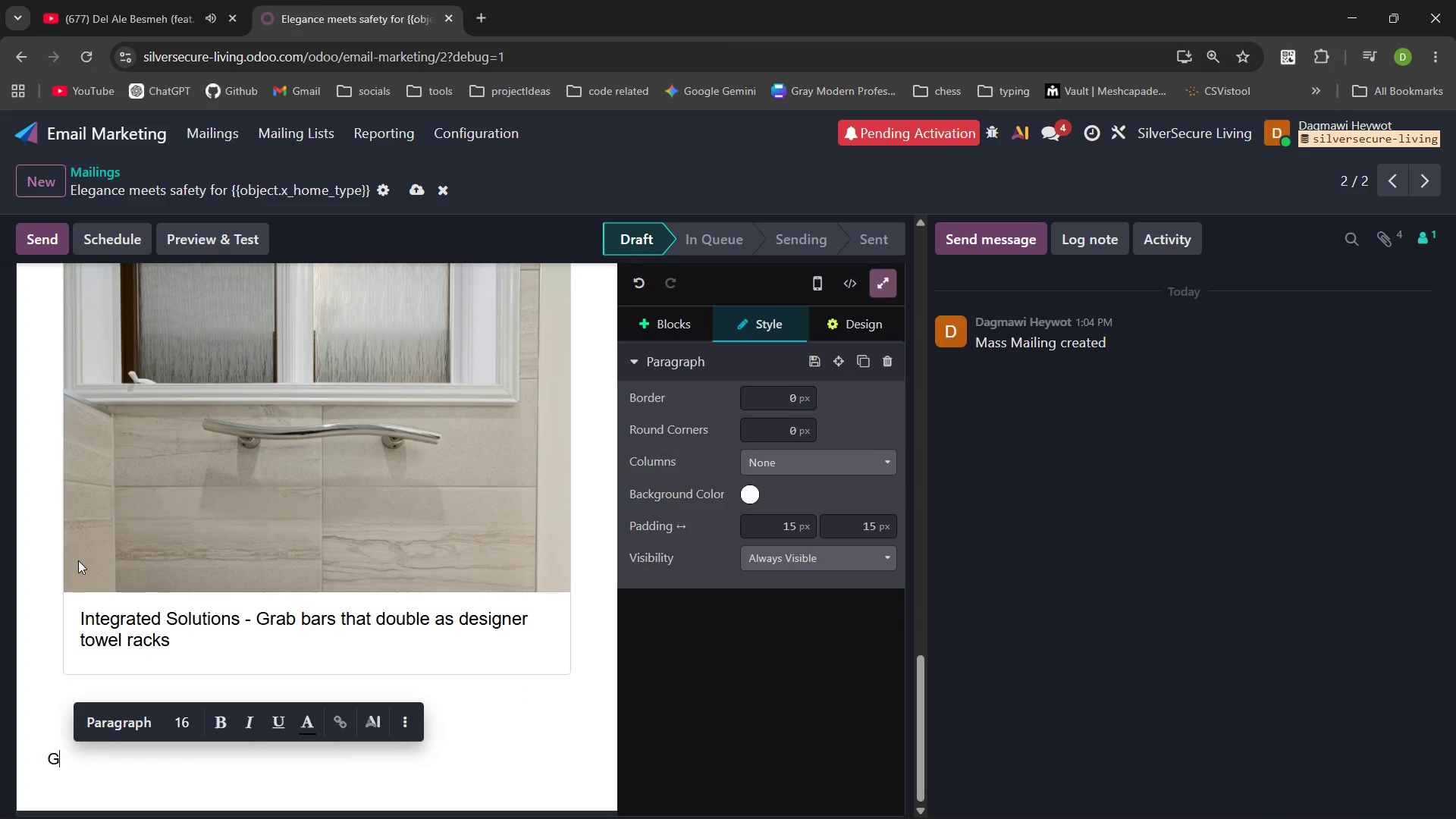 
key(Backspace)
 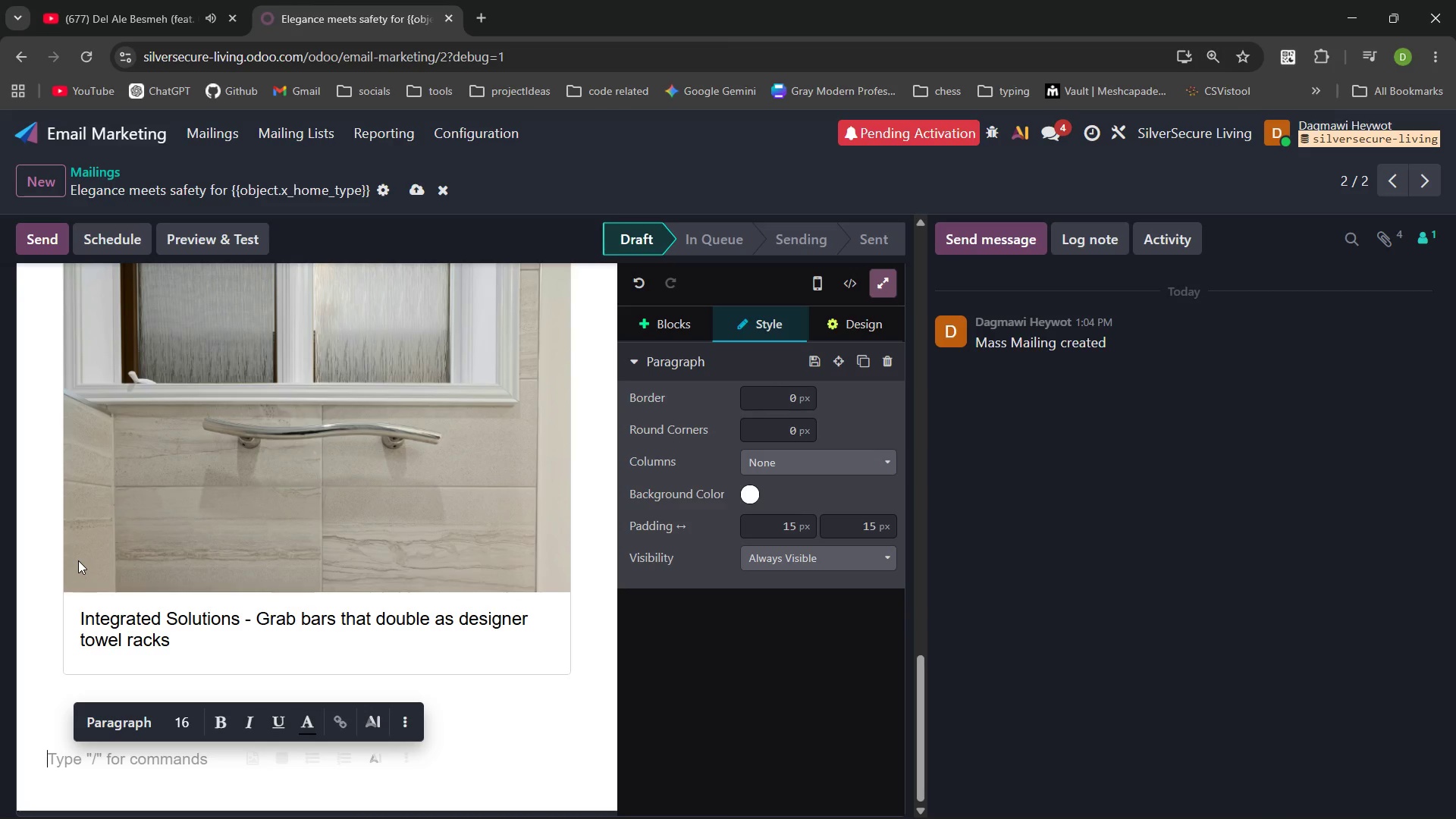 
type(Whether yo )
key(Backspace)
type(u are navigating /)
 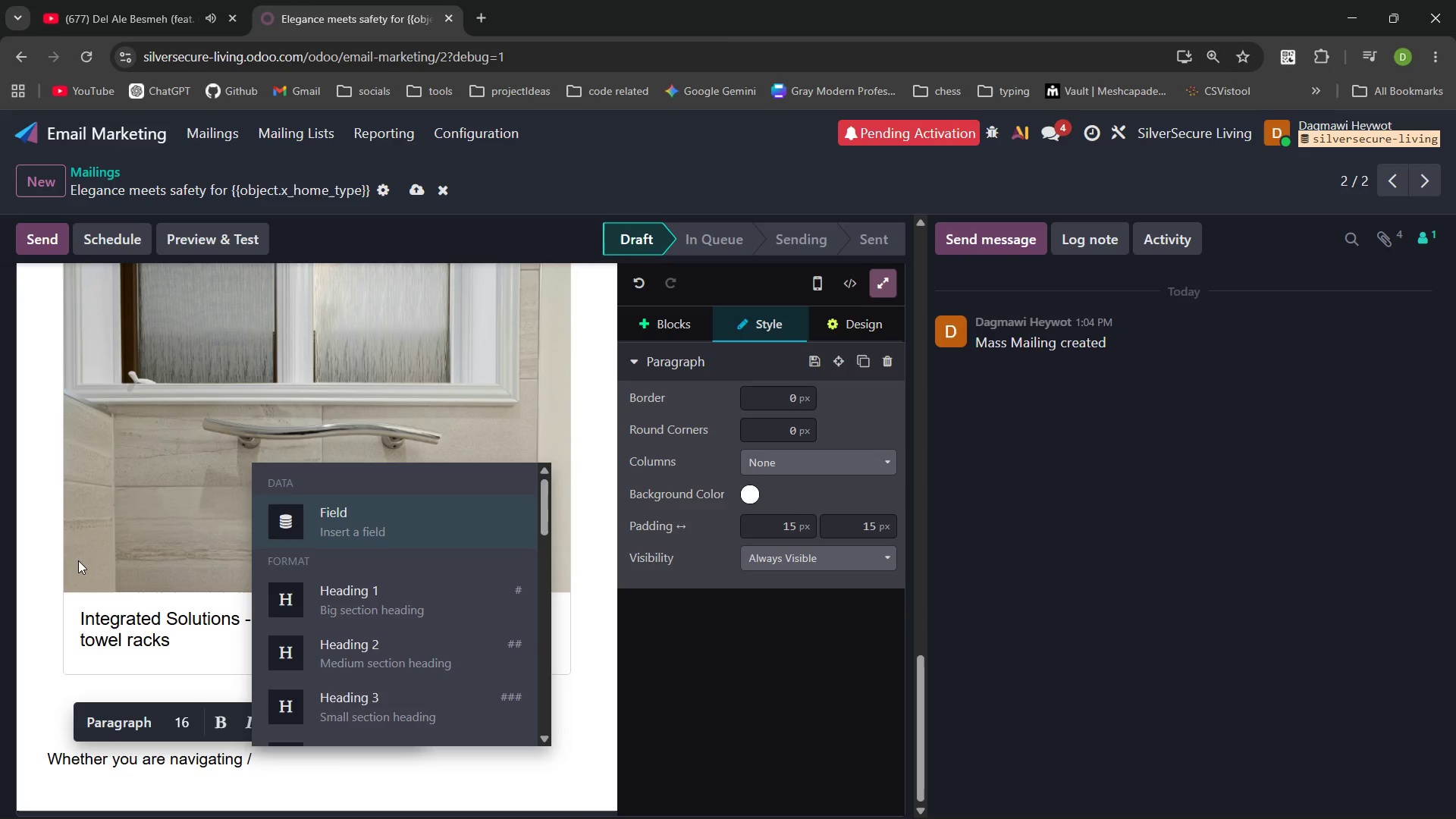 
key(Enter)
 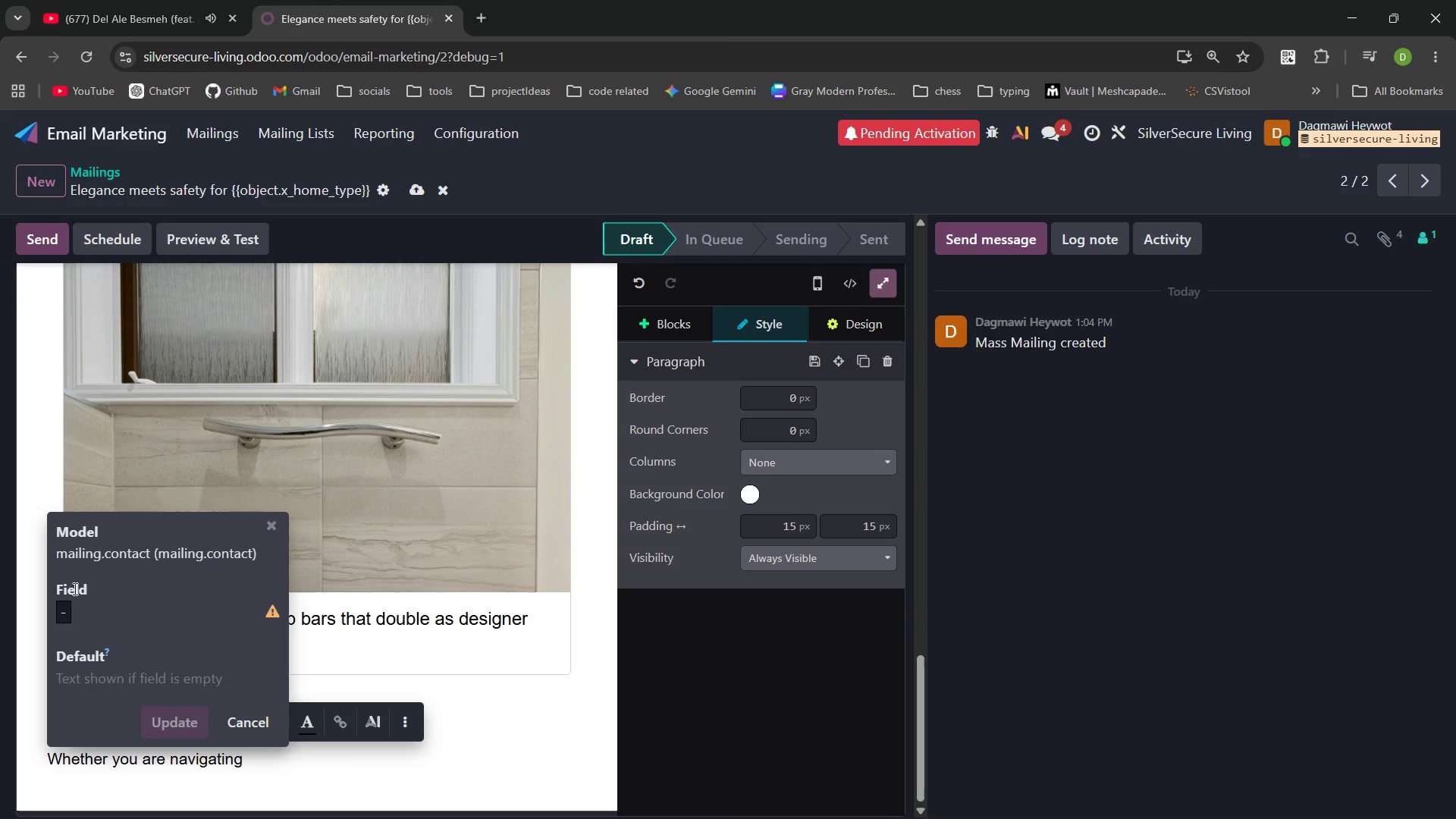 
left_click([64, 612])
 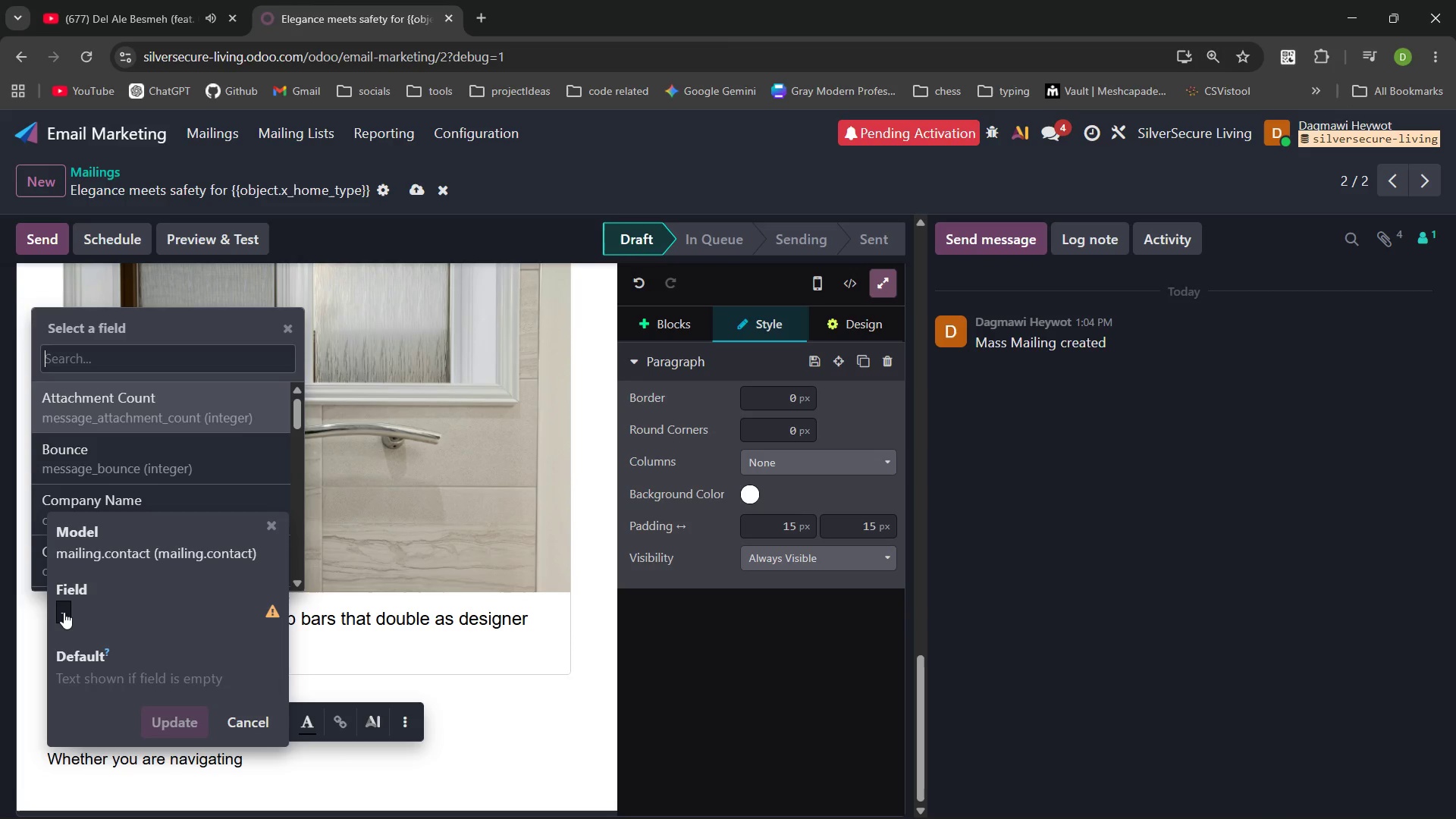 
type(mobili)
 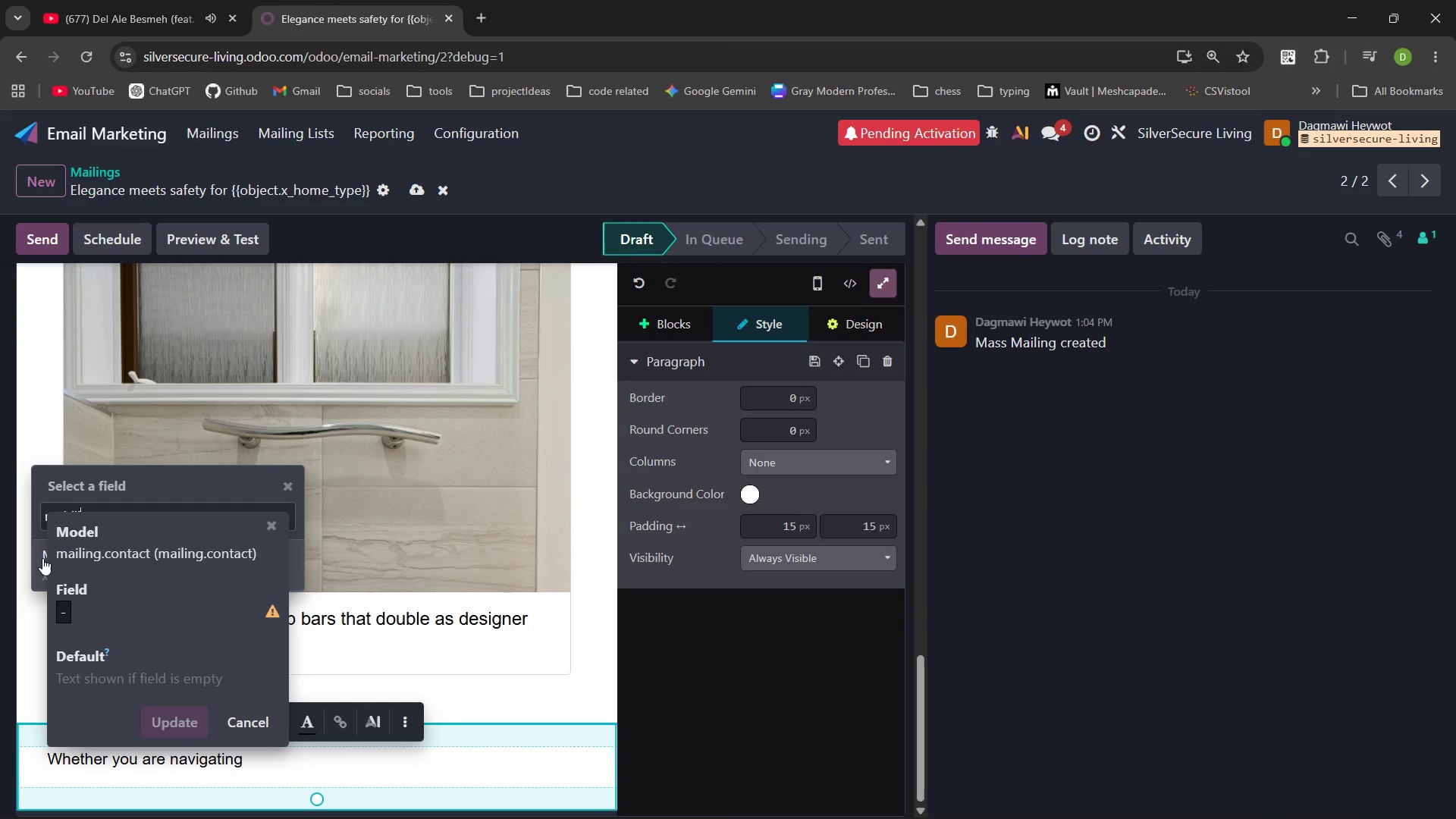 
left_click([40, 558])
 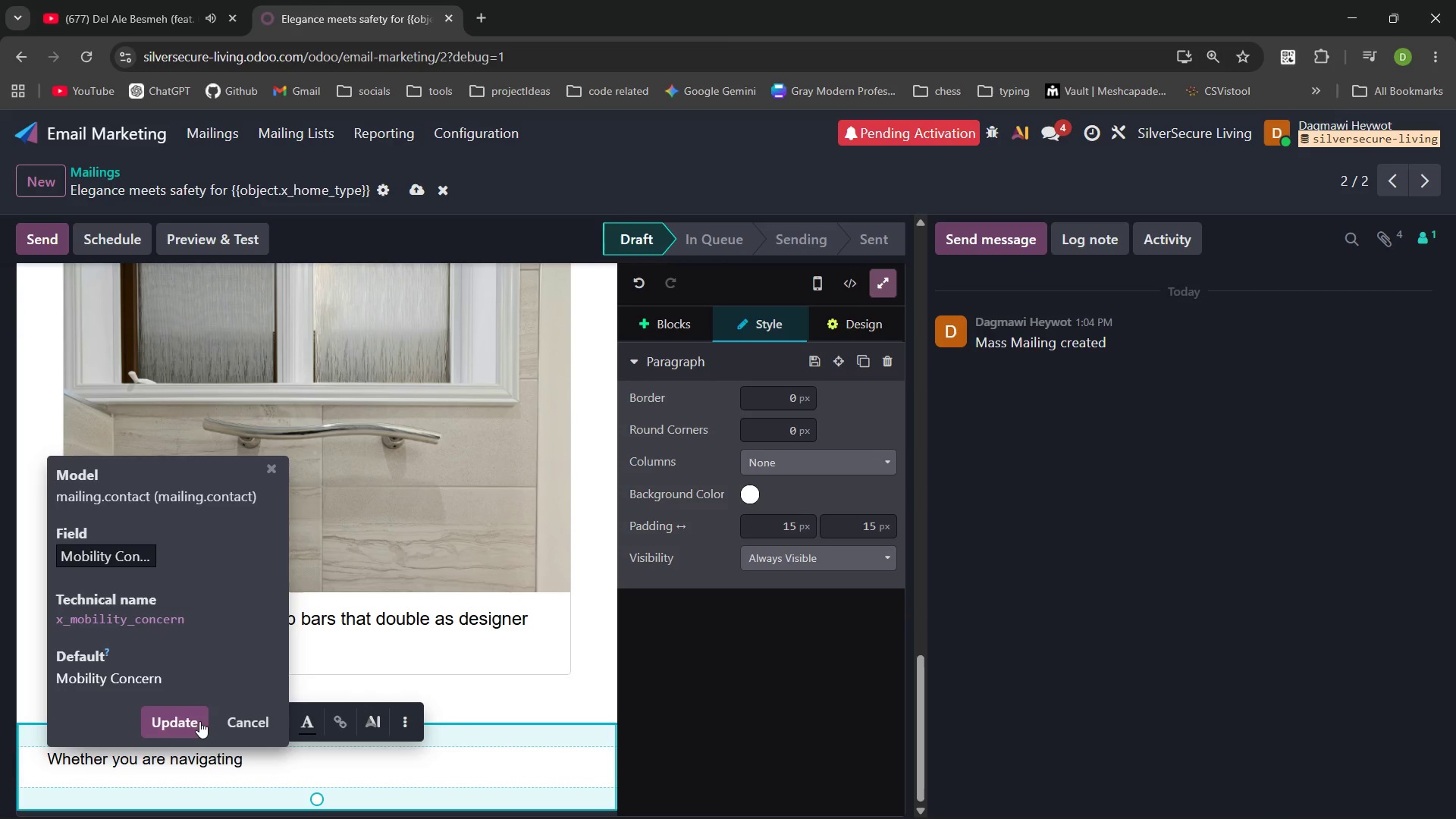 
left_click([189, 726])
 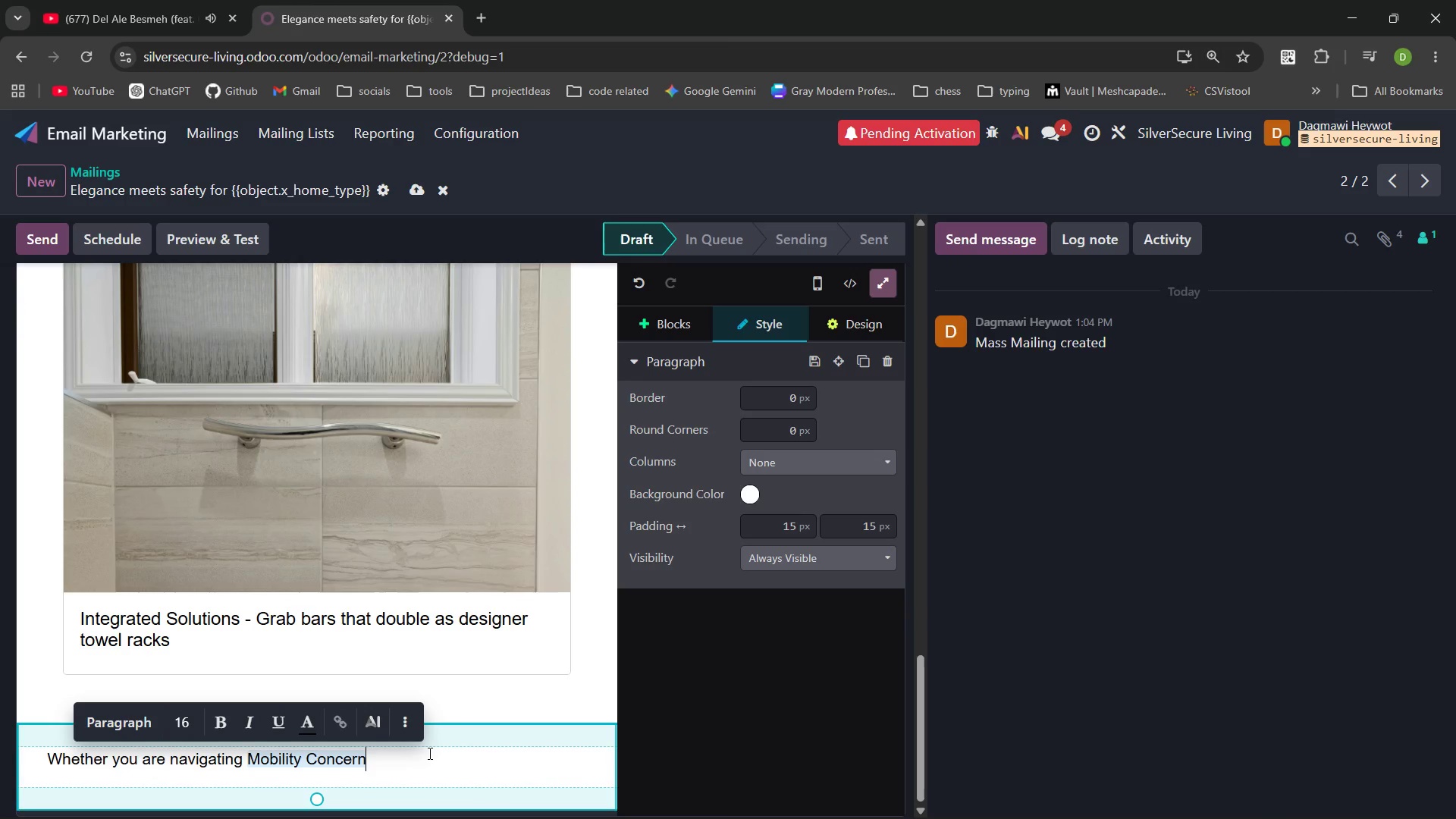 
type( or simply planning for the future, our "Signature Series" hardware is designed to be felt, not noticet)
key(Backspace)
type(d )
key(Backspace)
type(. You keep the beauty of your bathroom; we just add the peace of mind. )
 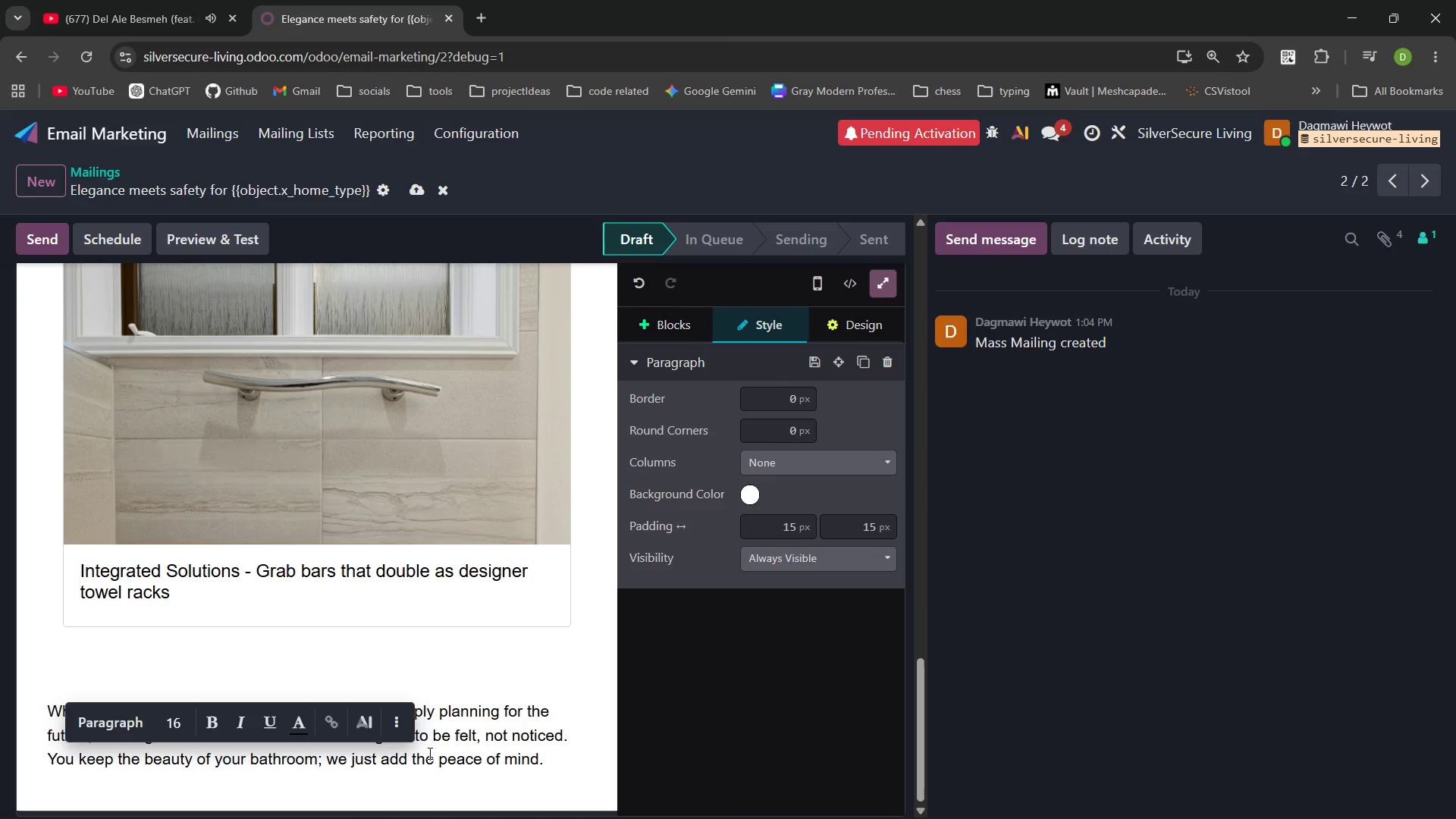 
wait(6.36)
 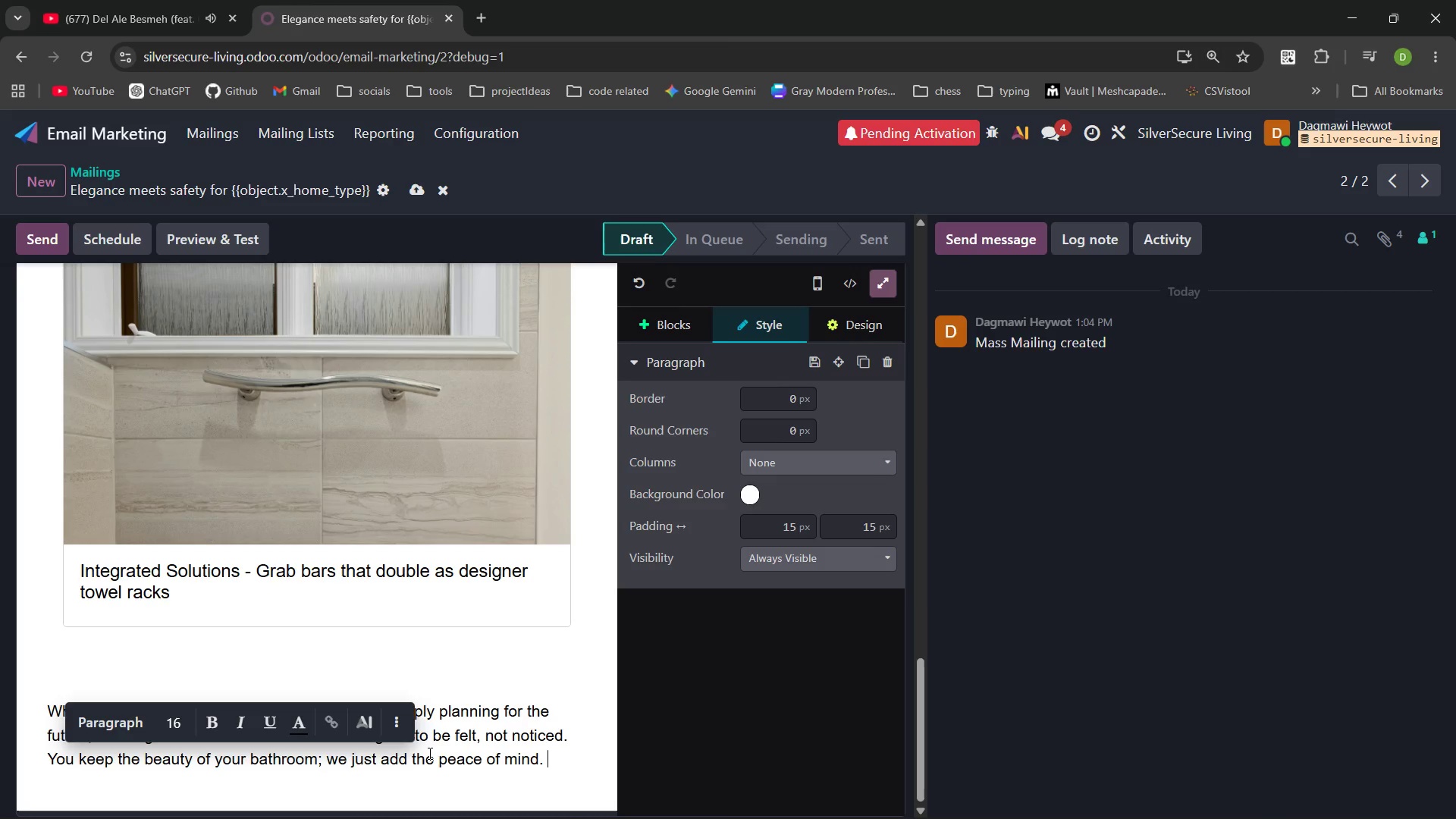 
left_click([550, 760])
 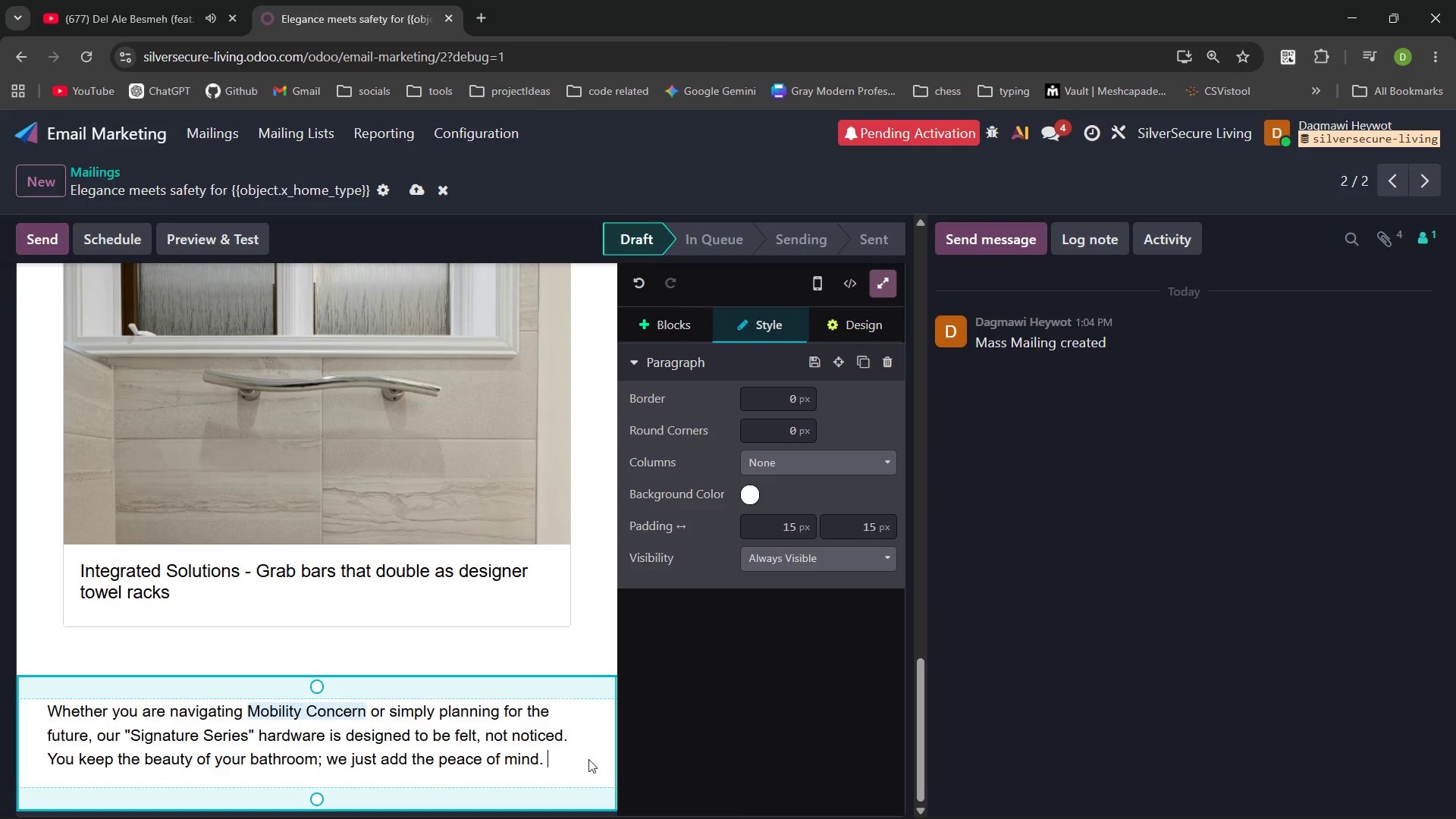 
wait(5.77)
 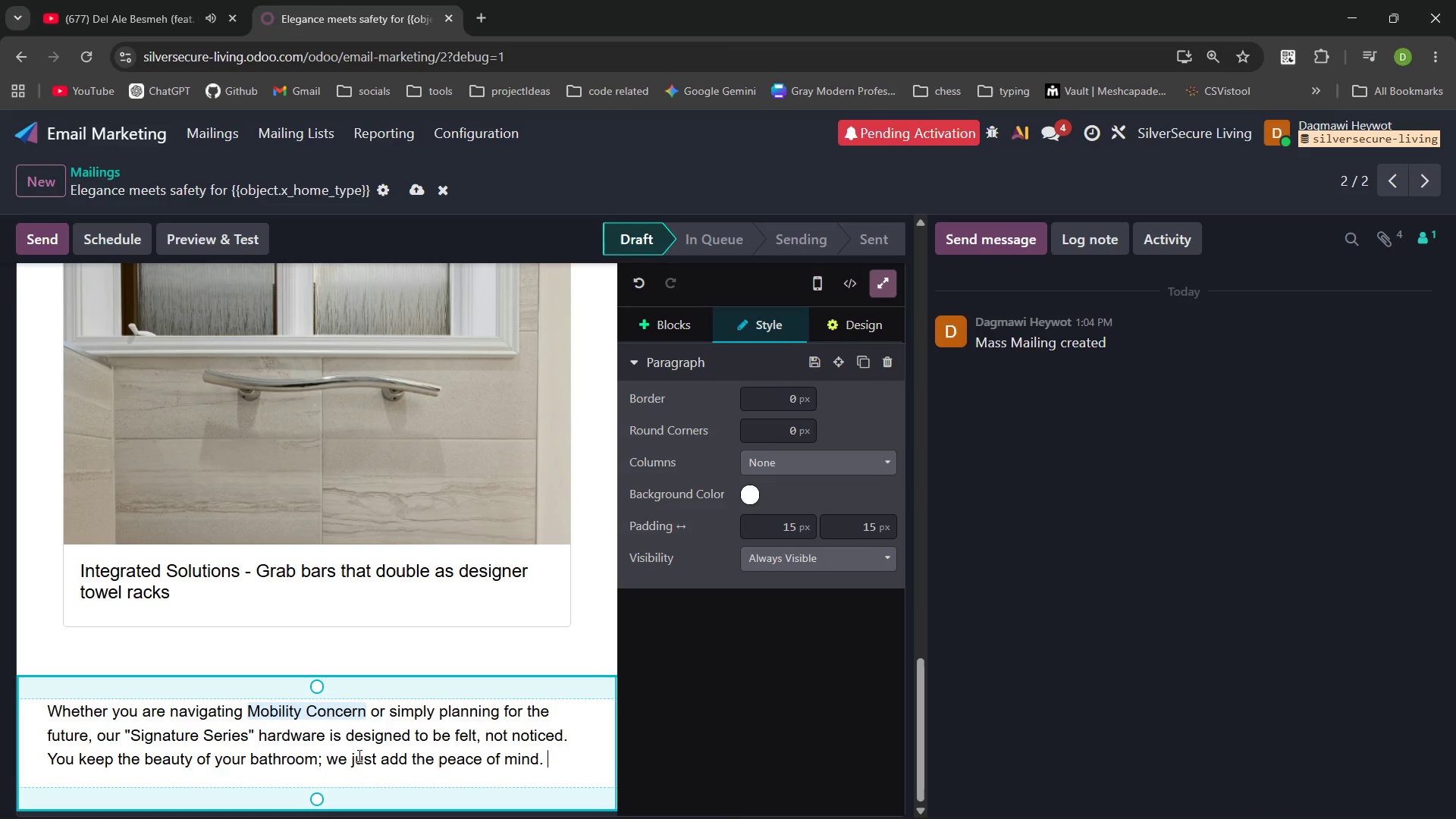 
key(Enter)
 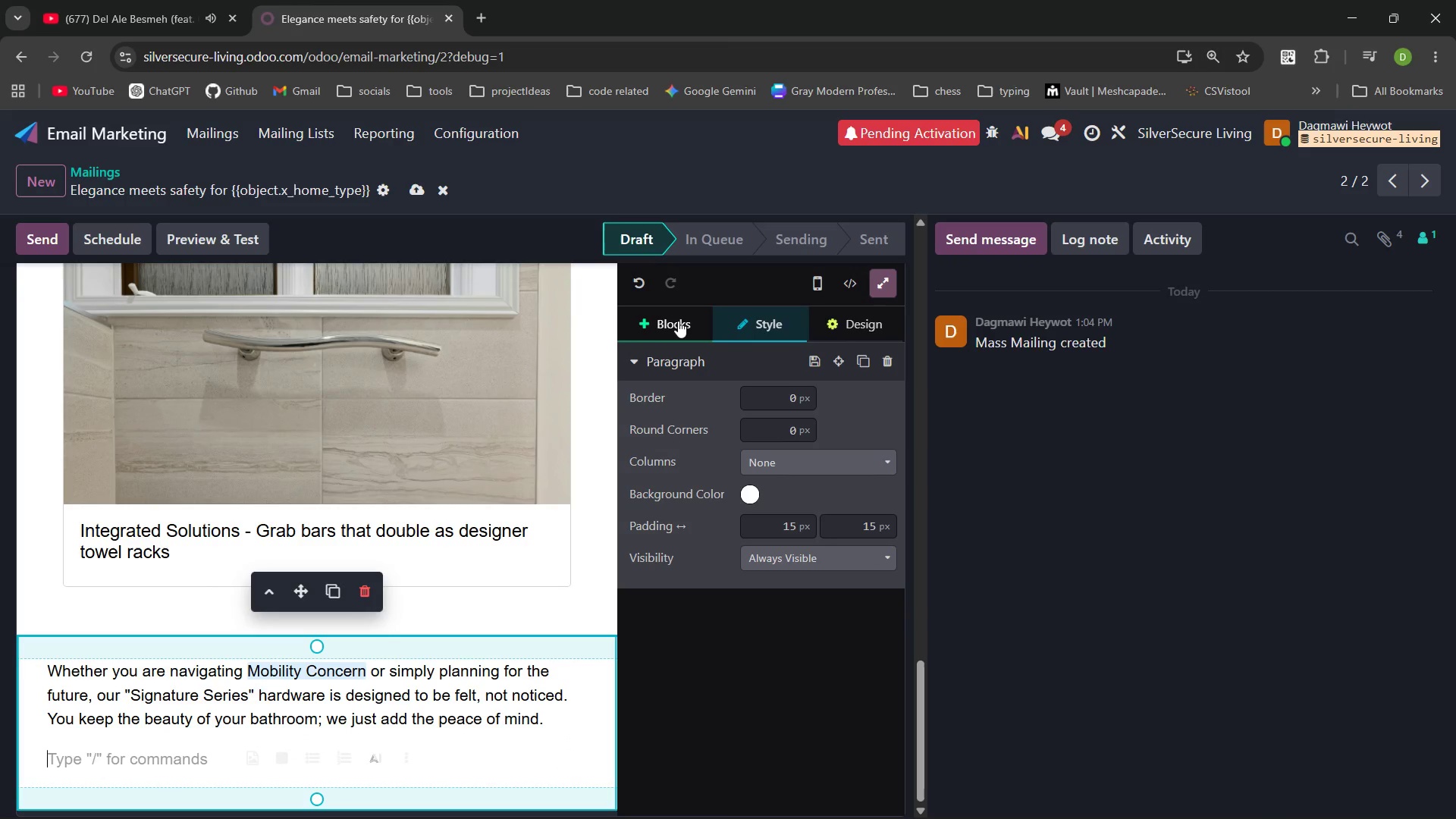 
left_click([678, 321])
 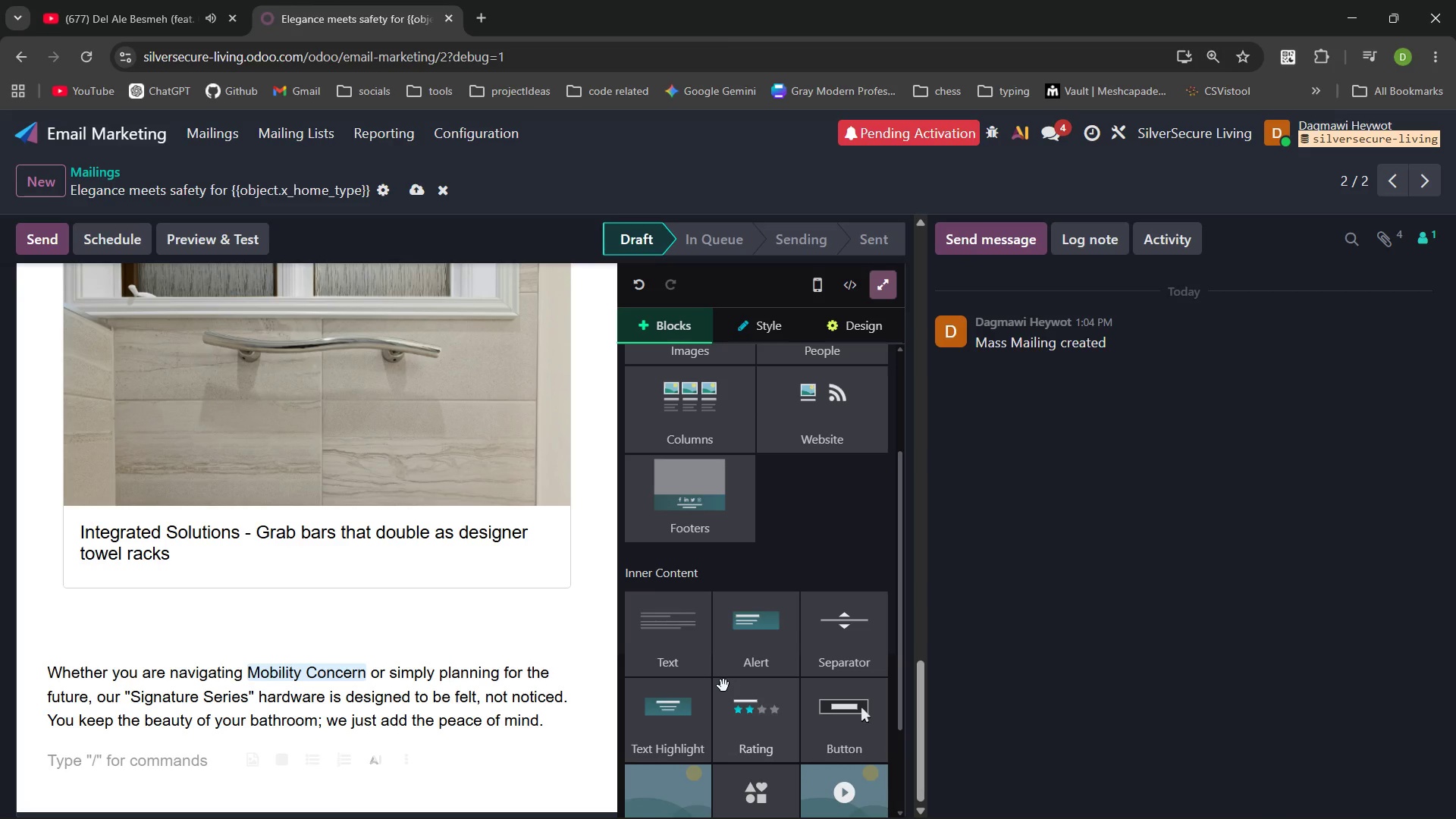 
wait(20.33)
 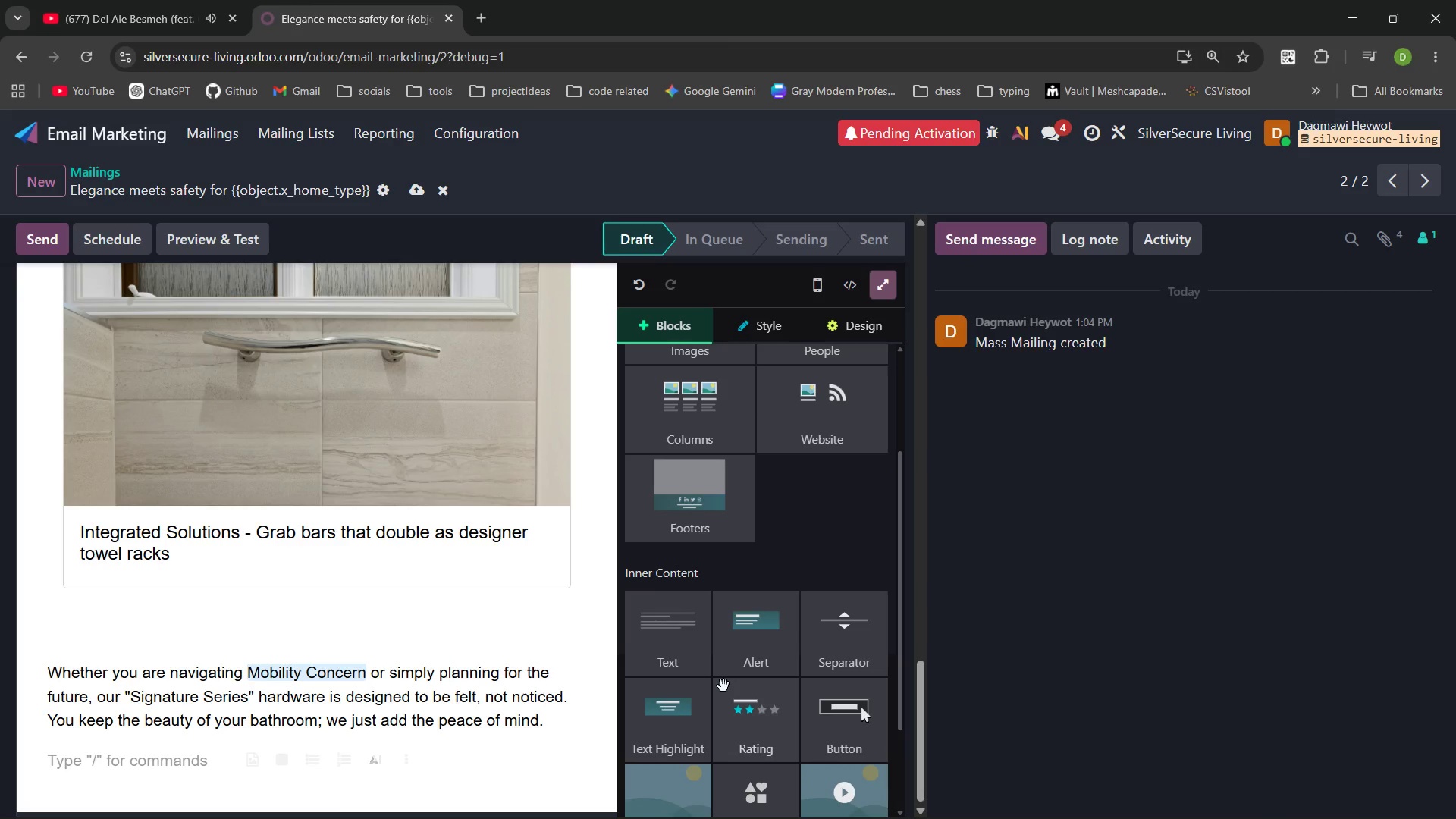 
left_click_drag(start_coordinate=[854, 734], to_coordinate=[109, 790])
 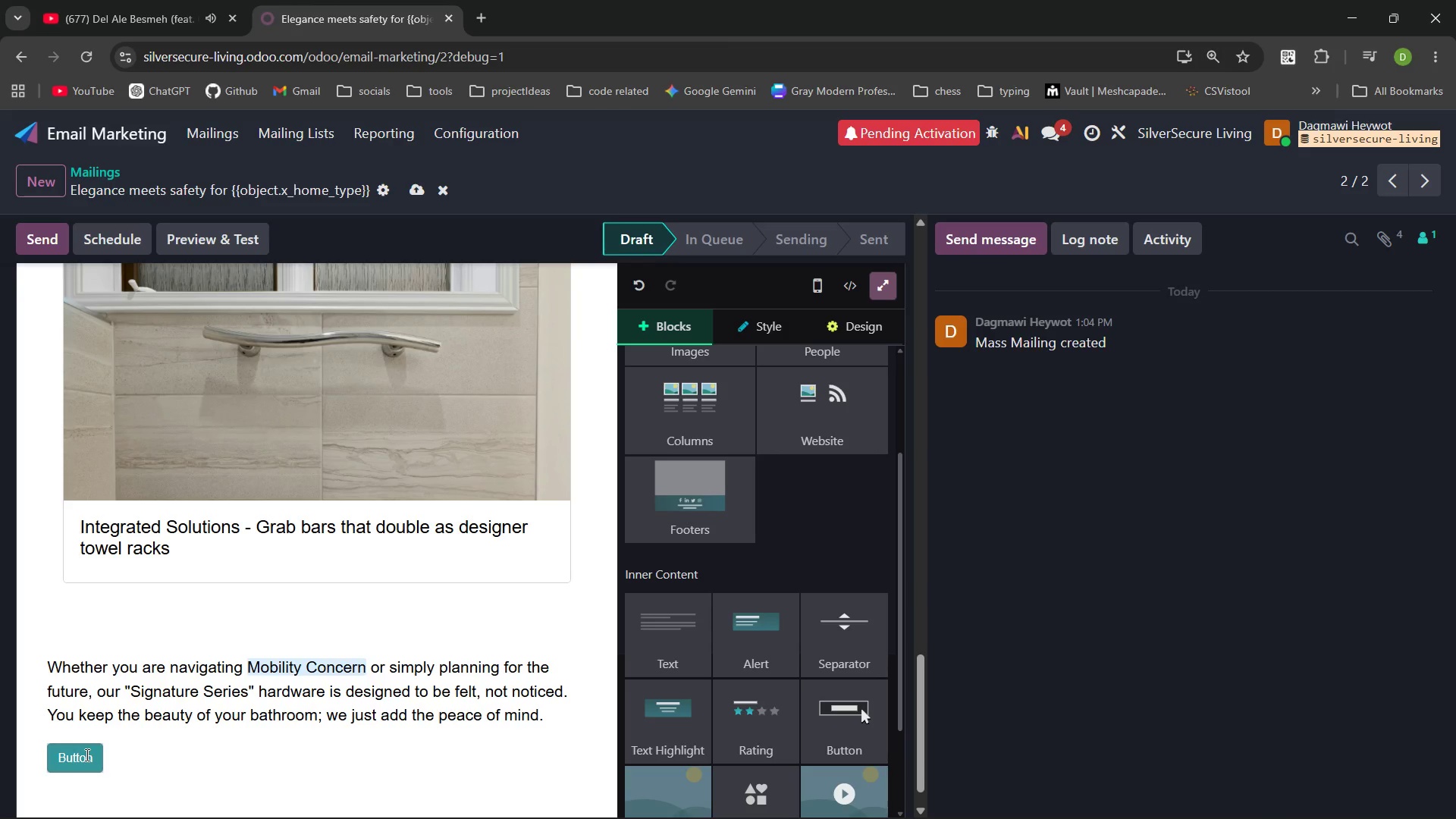 
double_click([86, 755])
 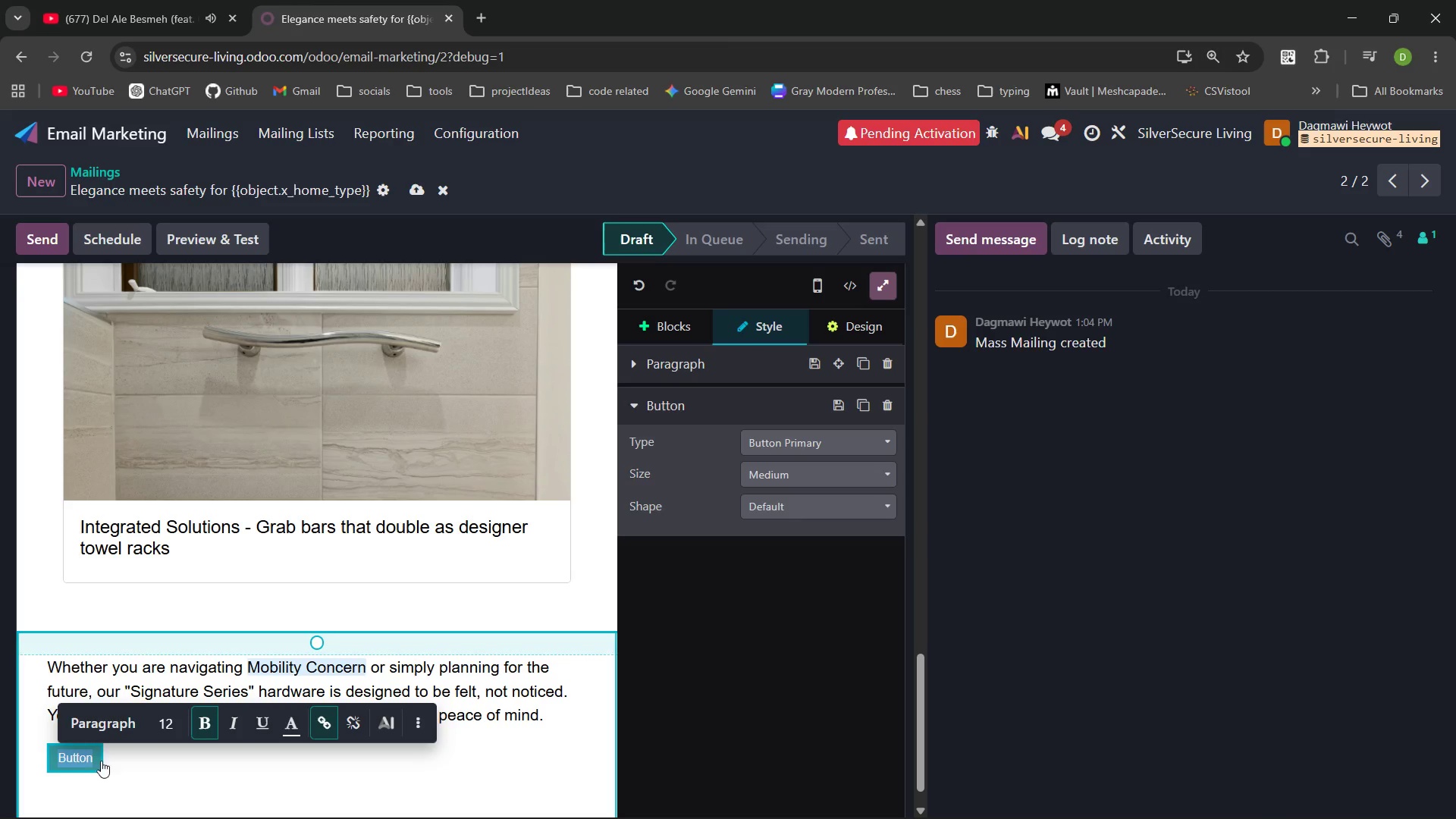 
left_click([95, 759])
 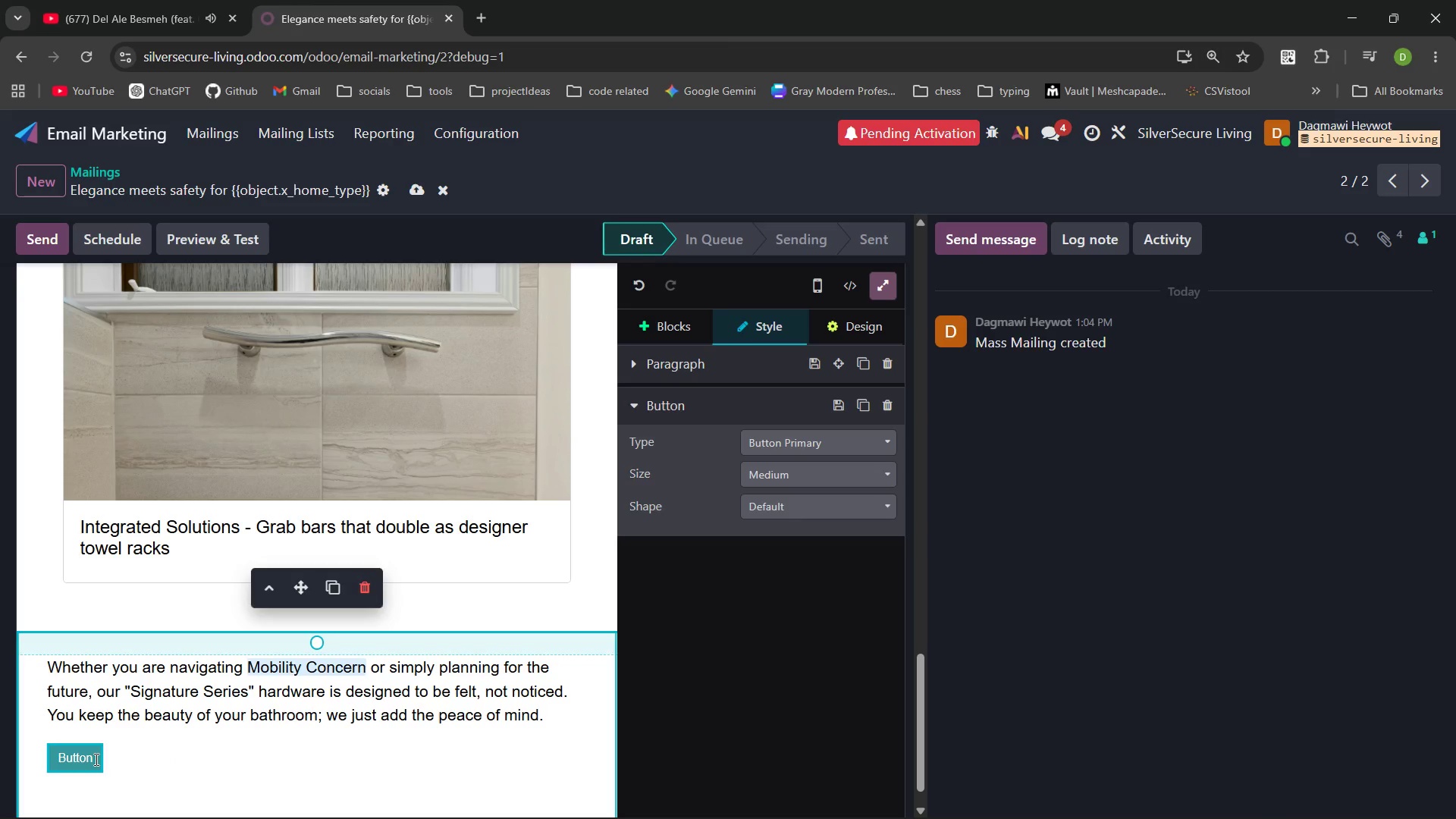 
double_click([95, 759])
 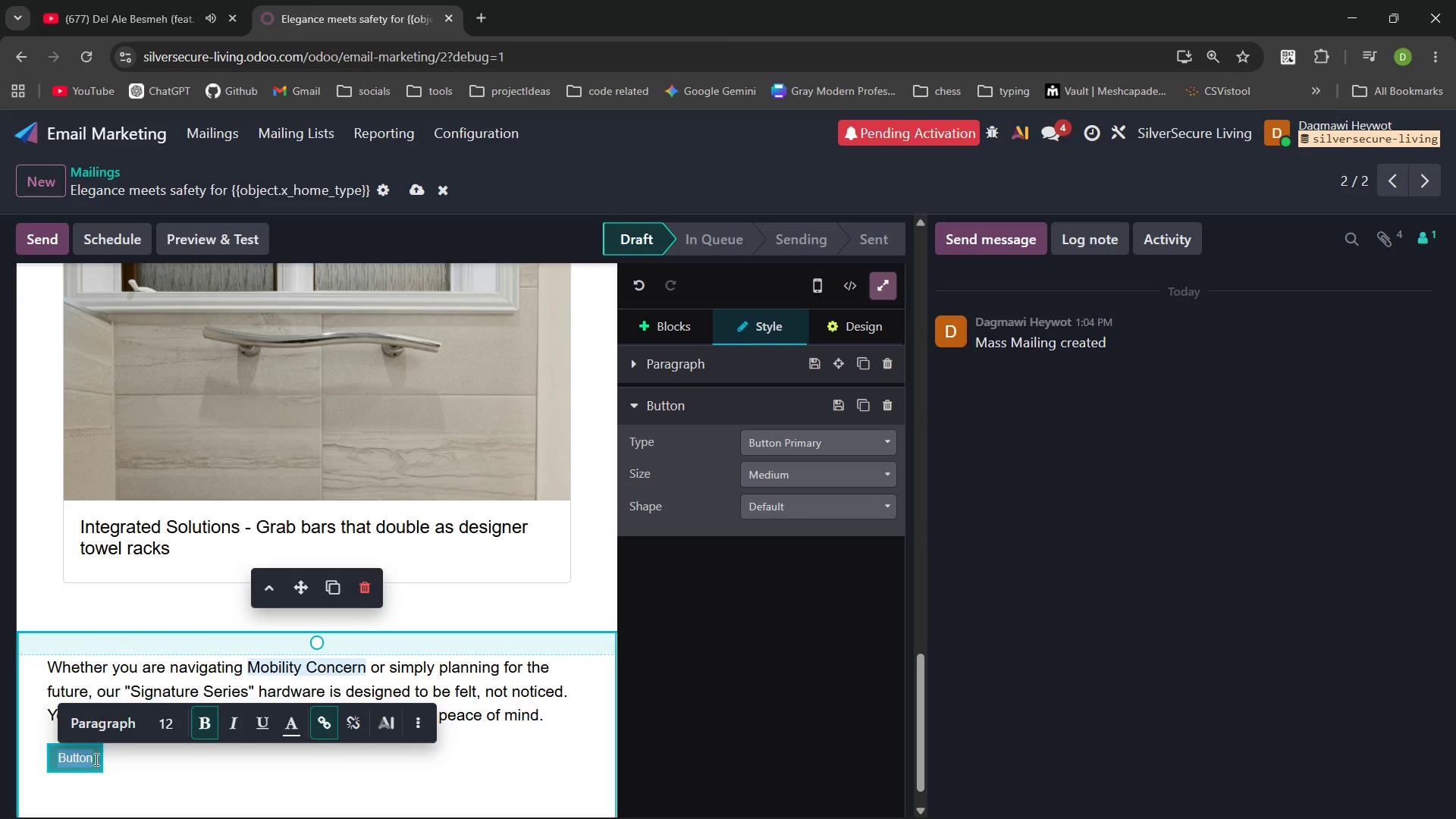 
triple_click([95, 759])
 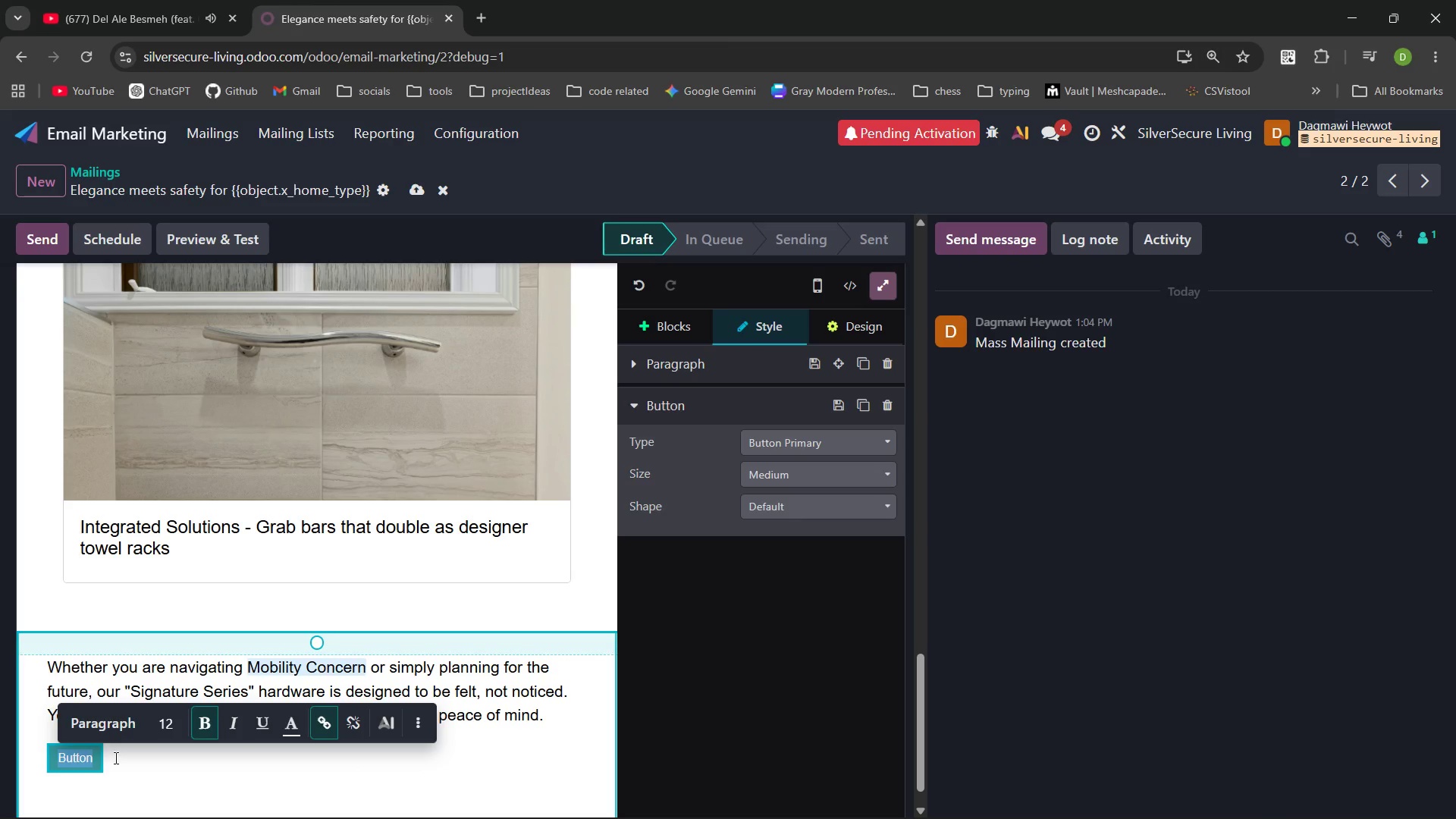 
key(Control+ControlLeft)
 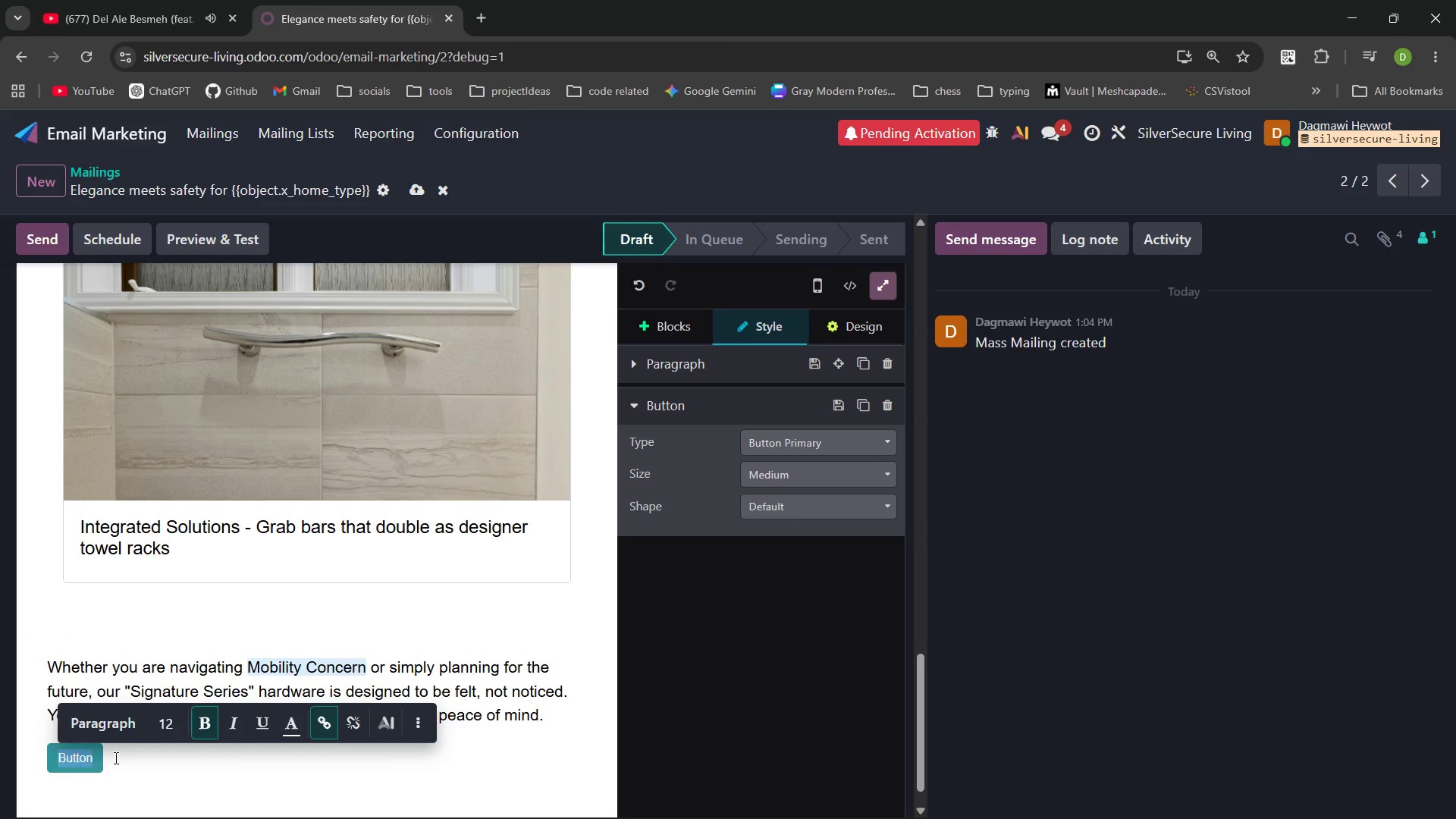 
key(Control+Backspace)
 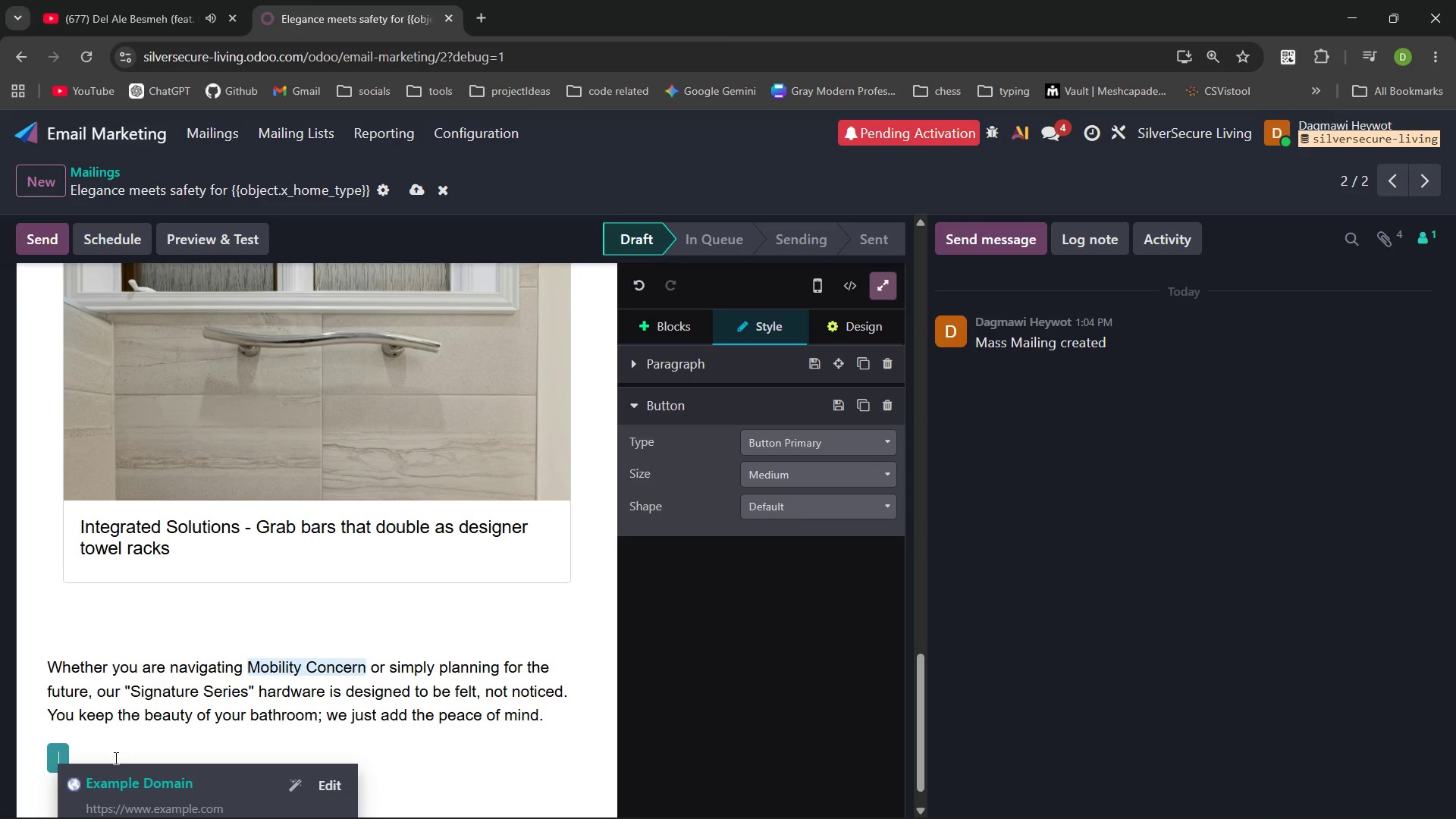 
type(Browse the designer Collection)
 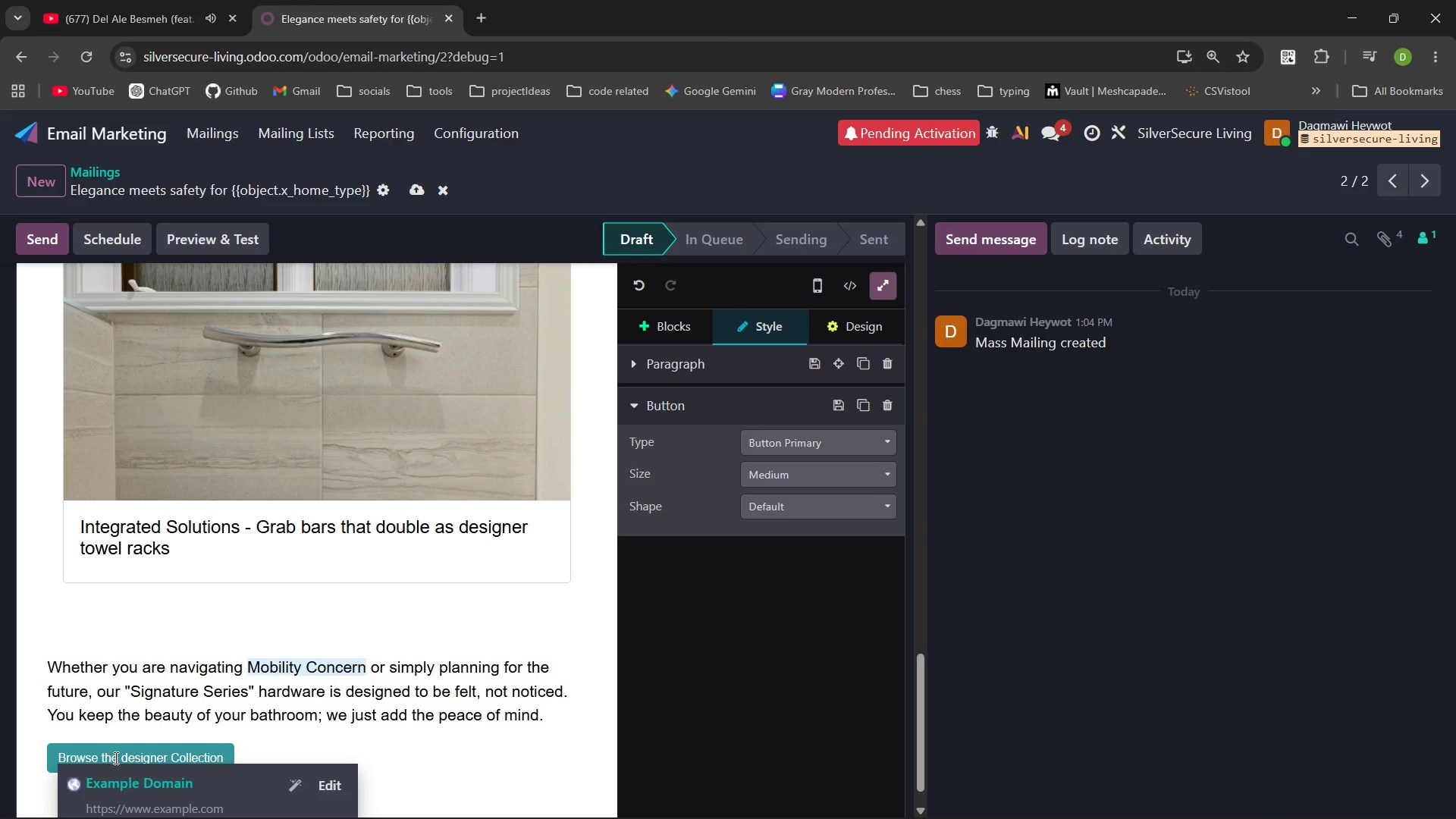 
key(Control+ArrowLeft)
 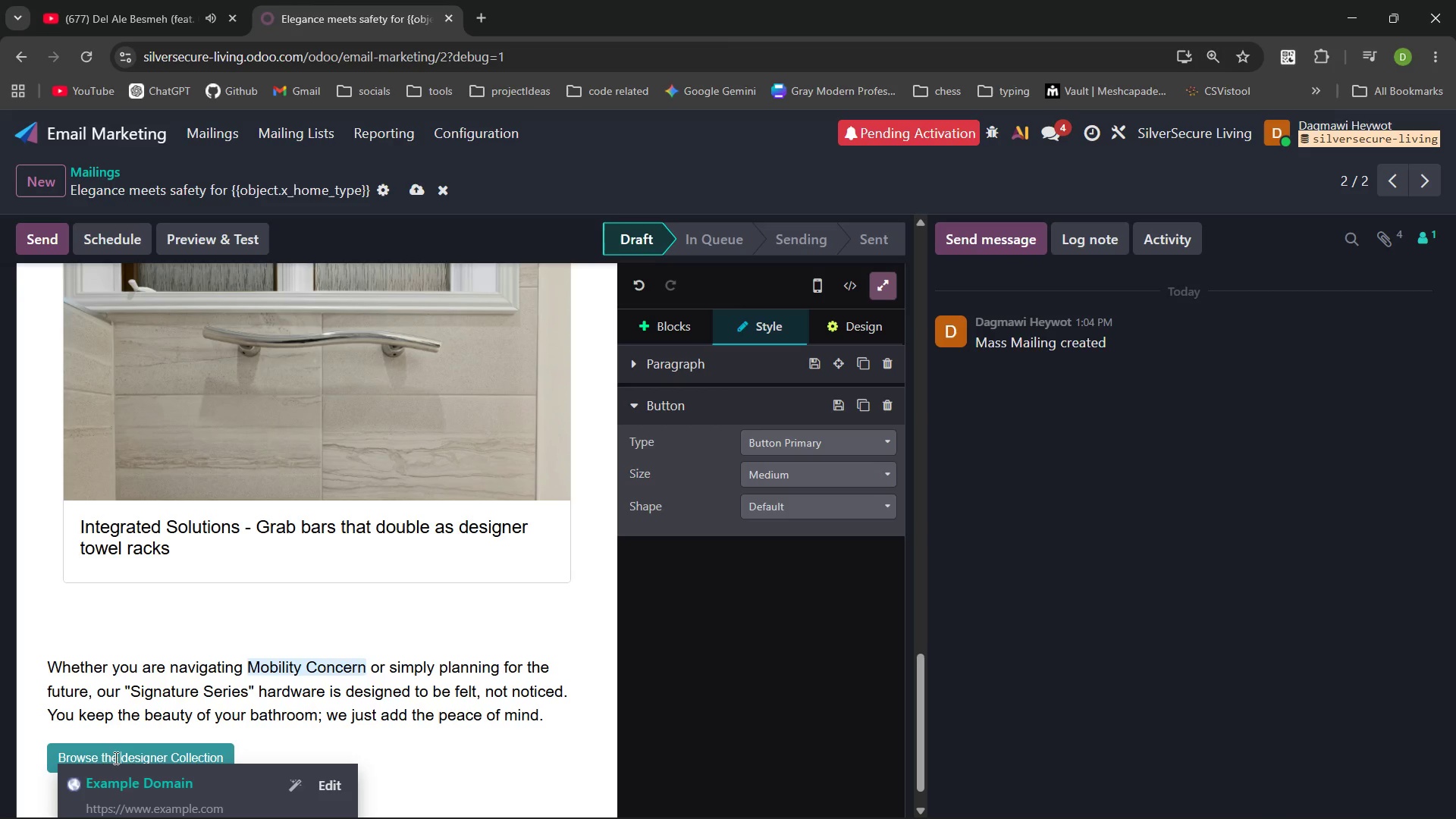 
key(Control+ArrowLeft)
 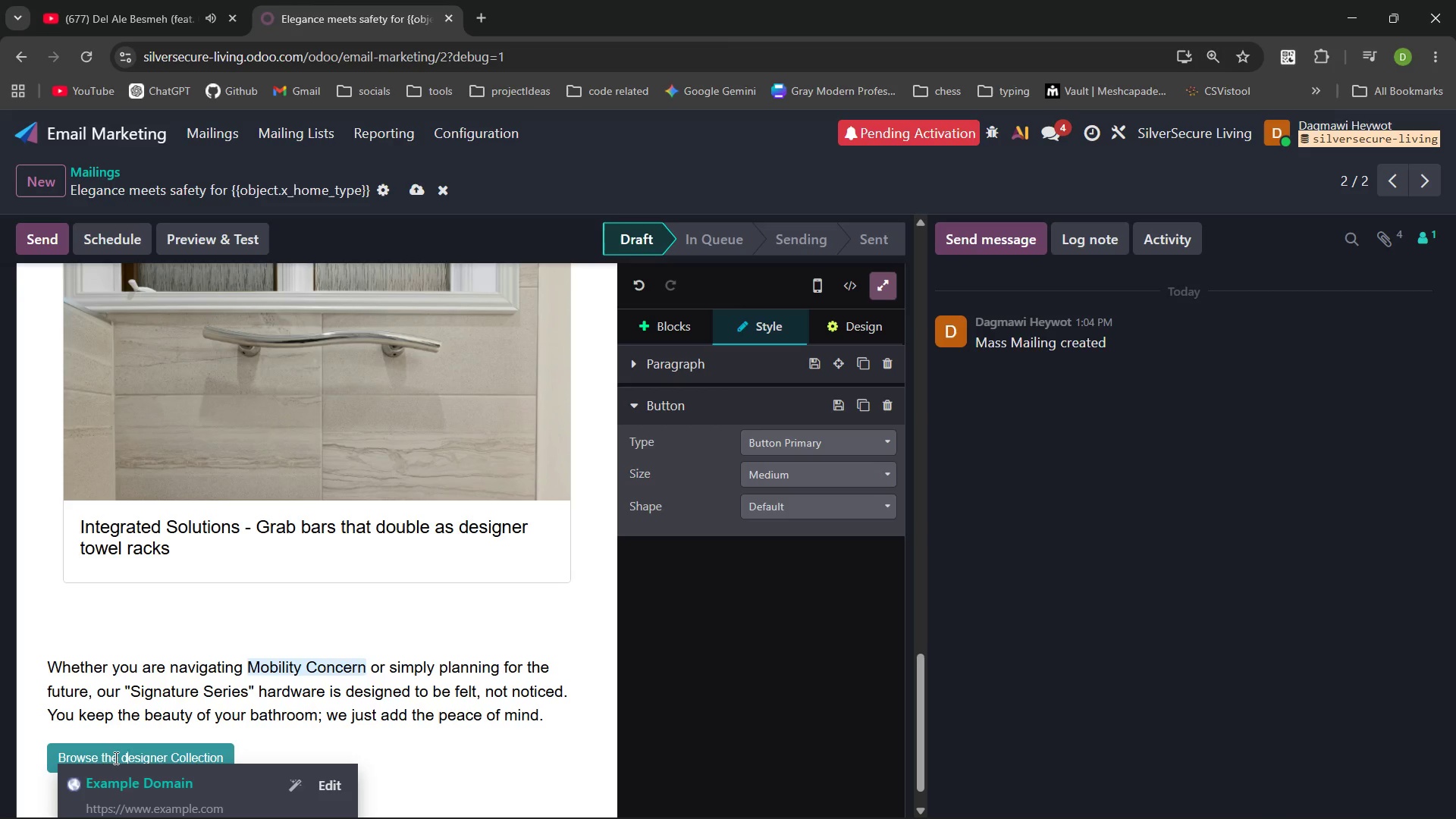 
key(ArrowRight)
 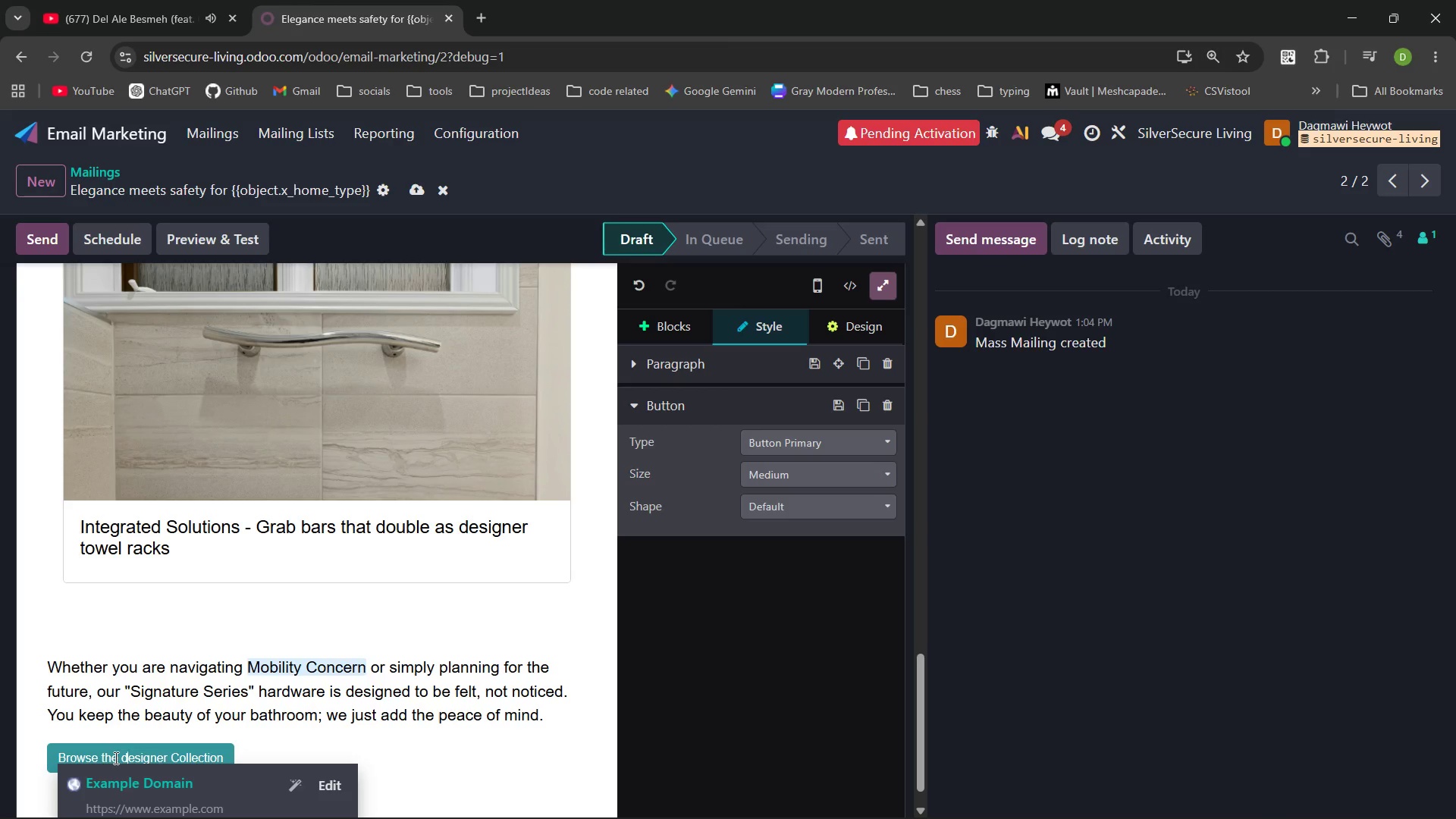 
key(Shift+Backspace)
 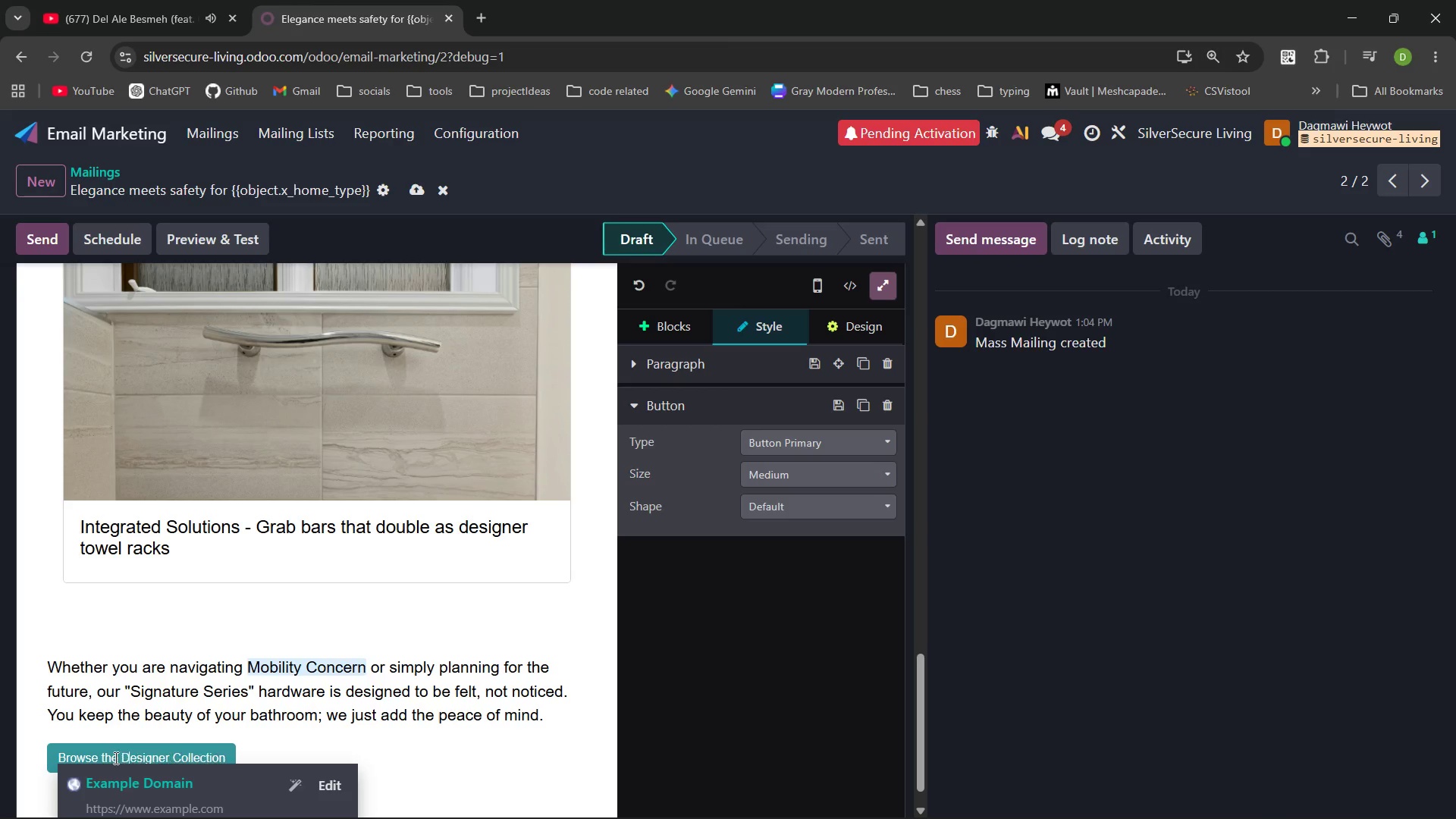 
key(Shift+D)
 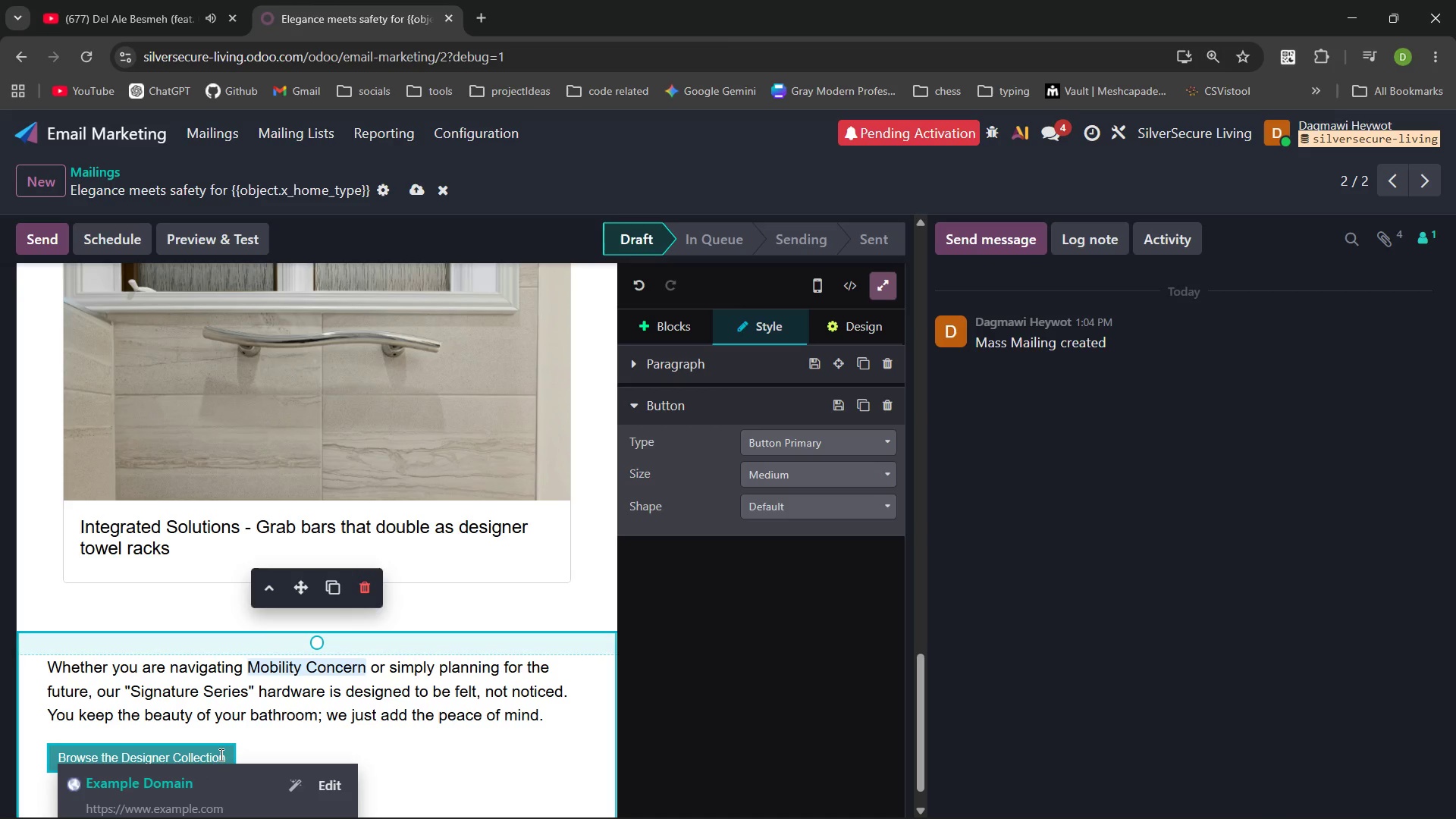 
left_click([220, 755])
 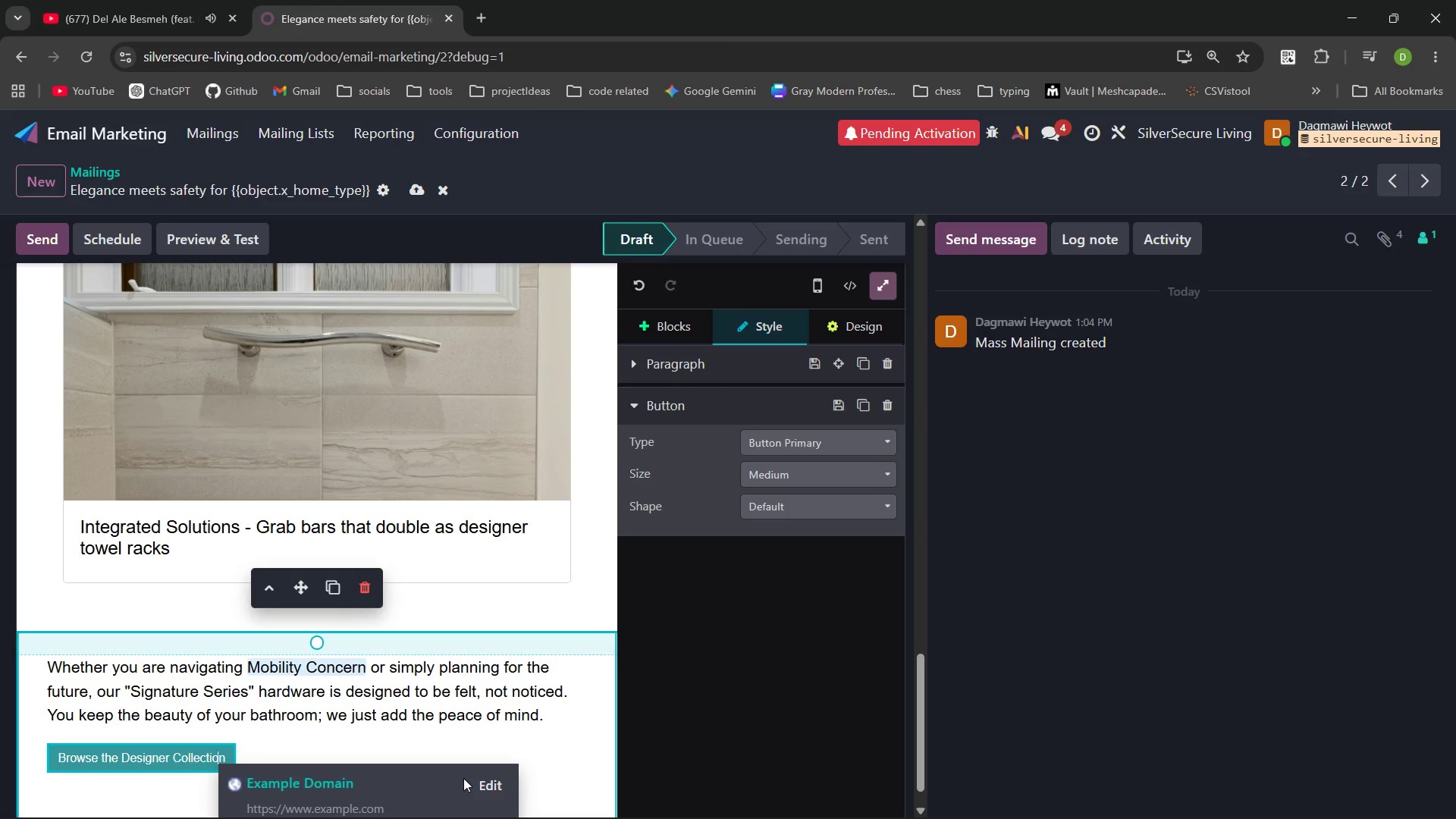 
left_click([481, 780])
 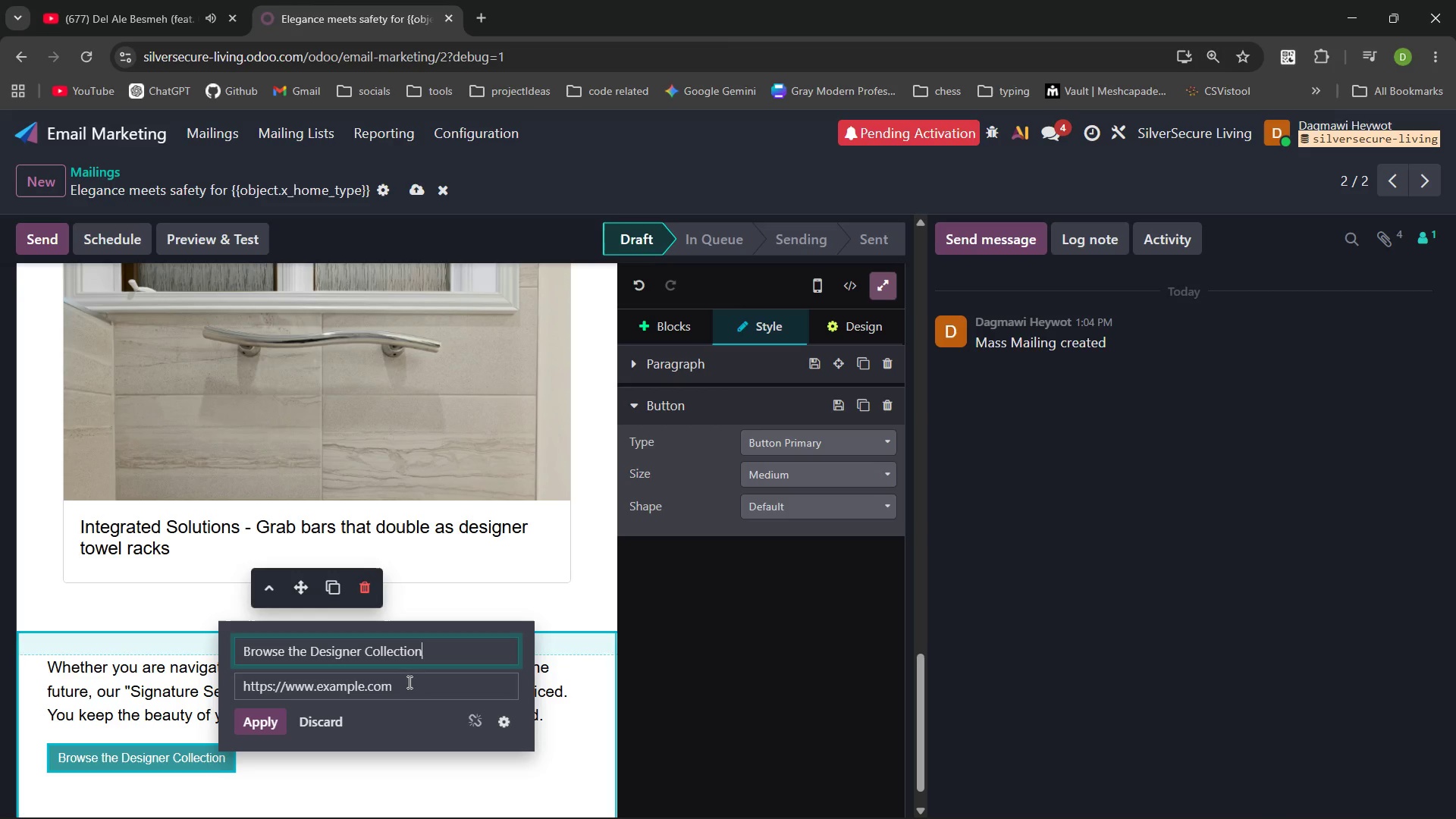 
left_click([404, 686])
 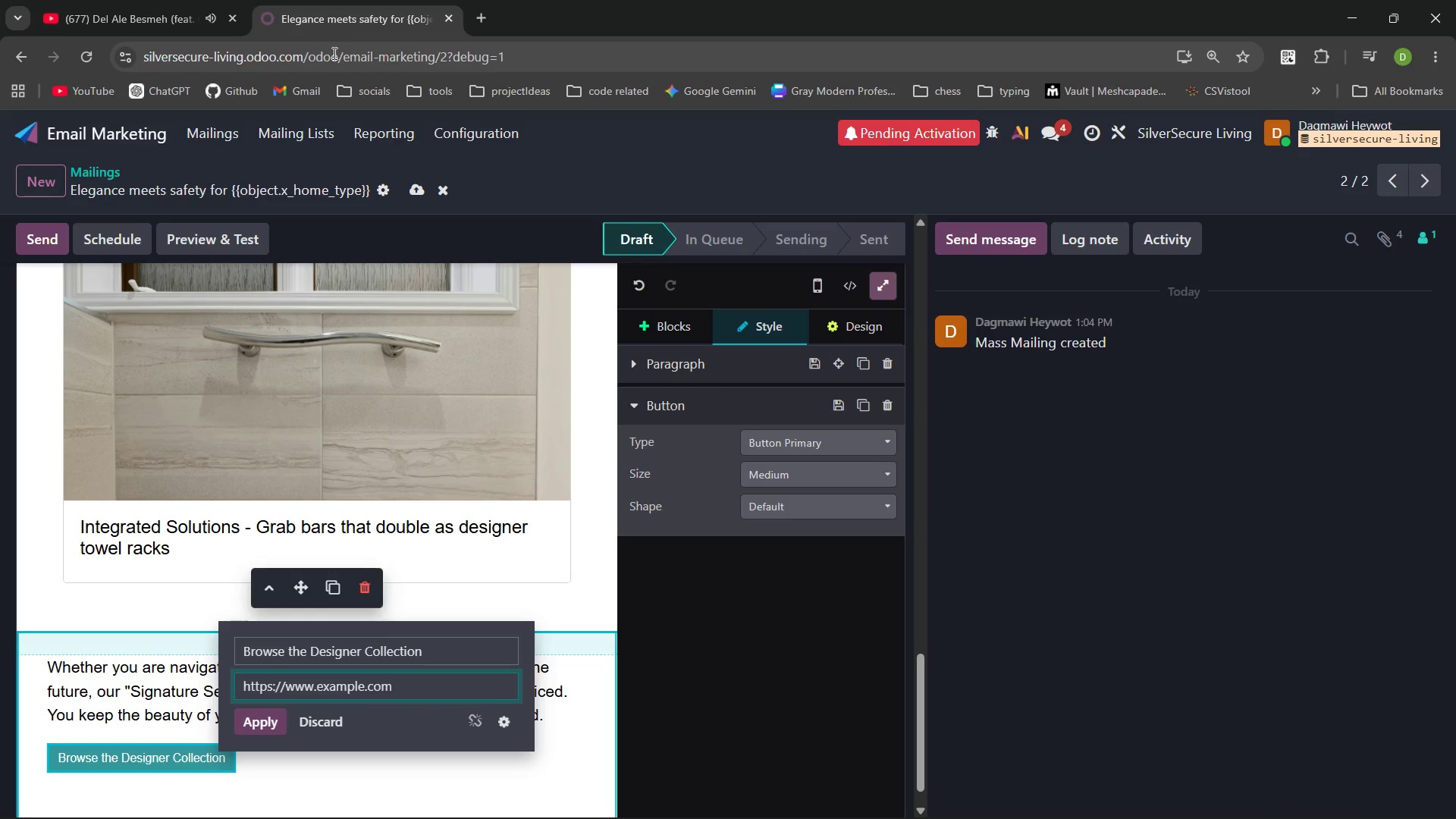 
left_click_drag(start_coordinate=[303, 55], to_coordinate=[123, 61])
 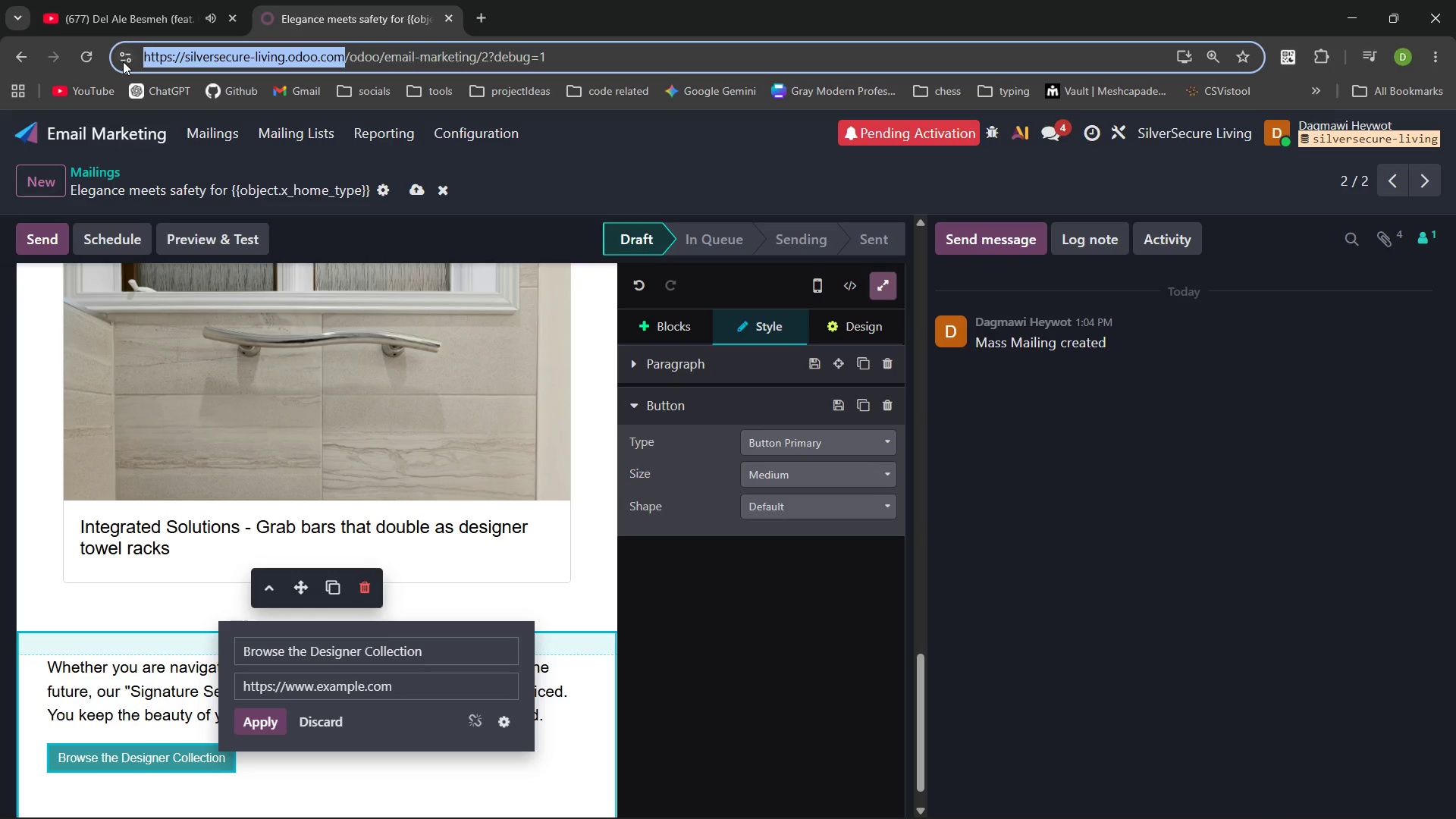 
key(Control+C)
 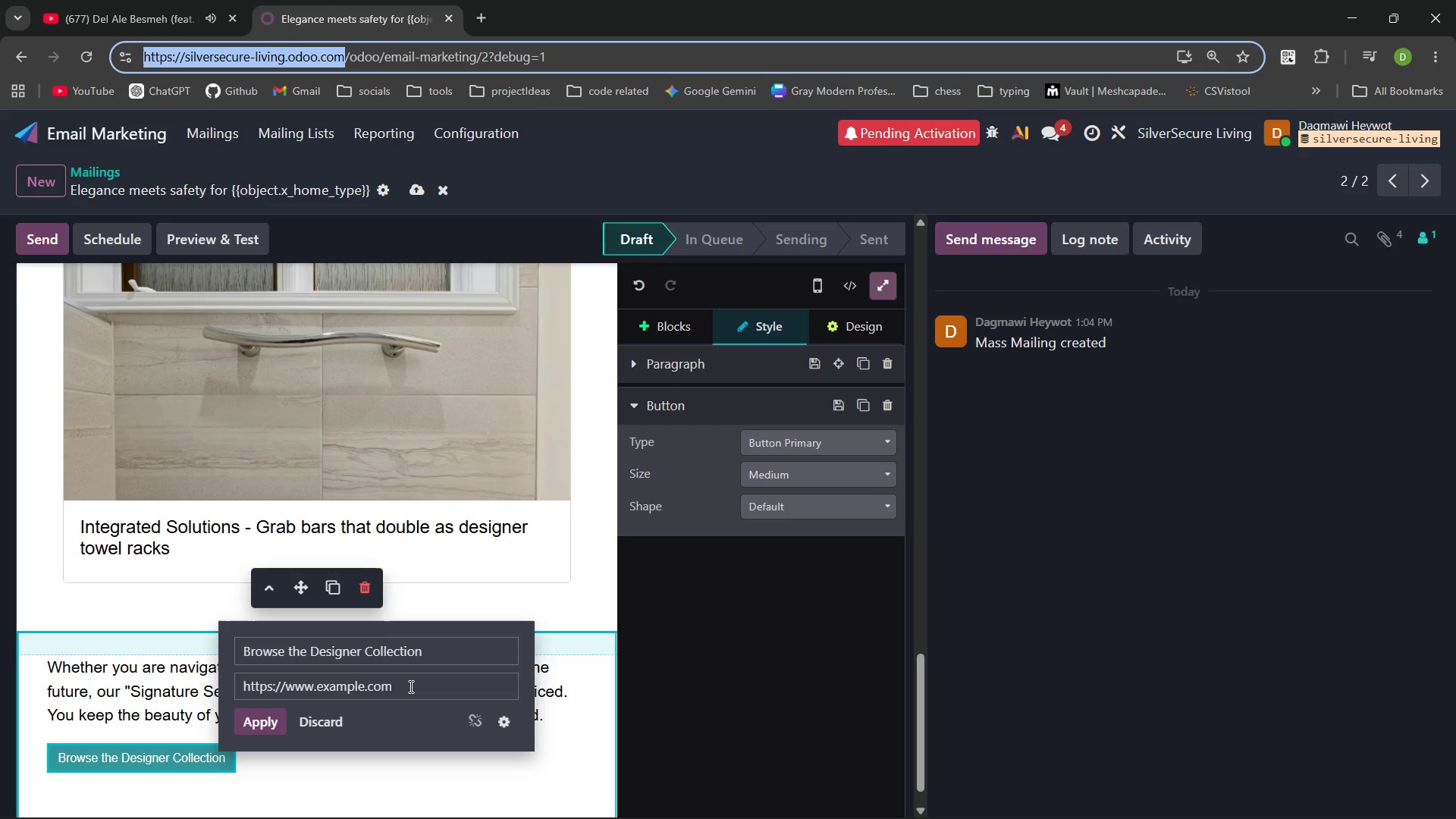 
left_click_drag(start_coordinate=[410, 687], to_coordinate=[232, 690])
 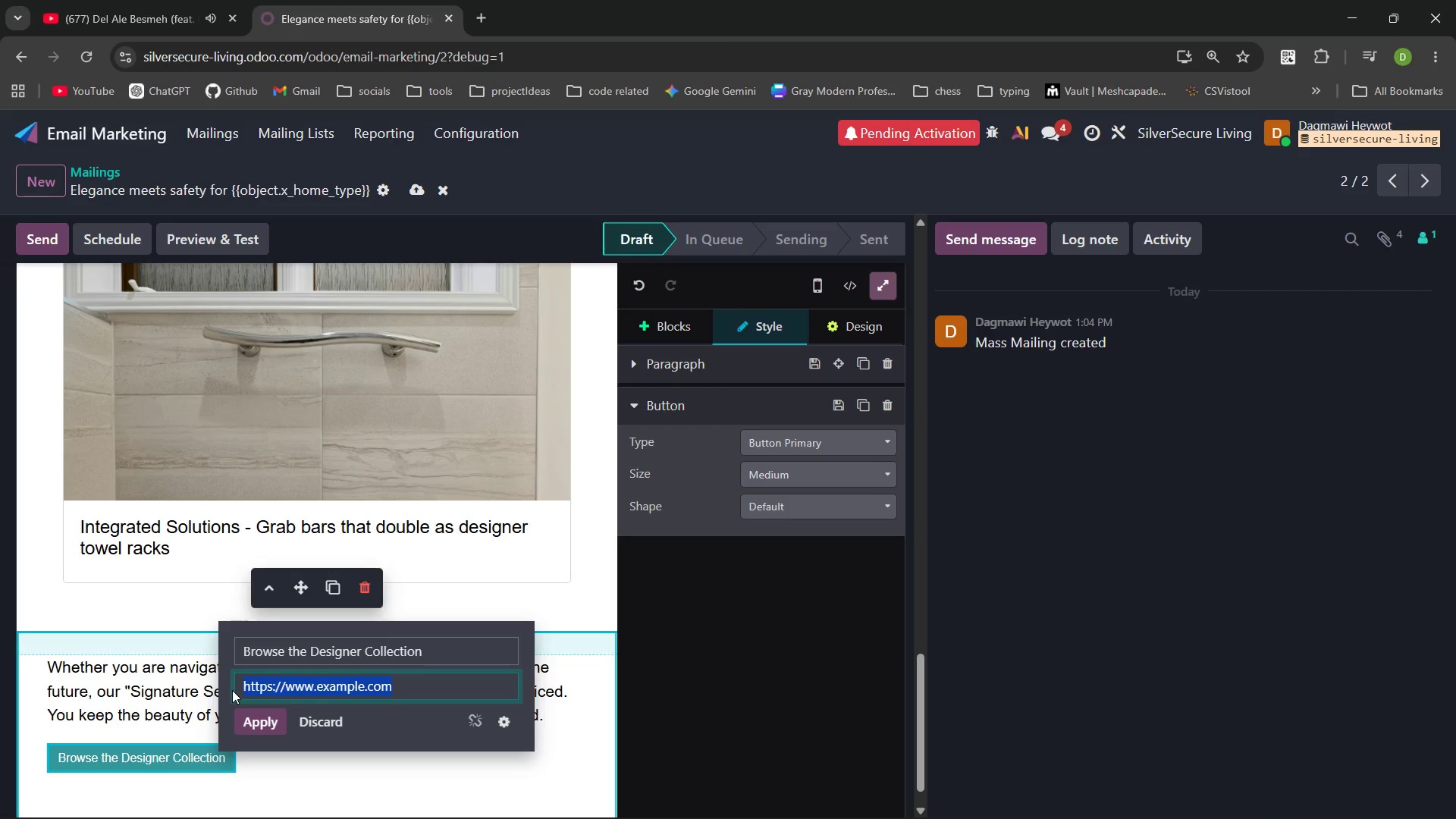 
key(Control+V)
 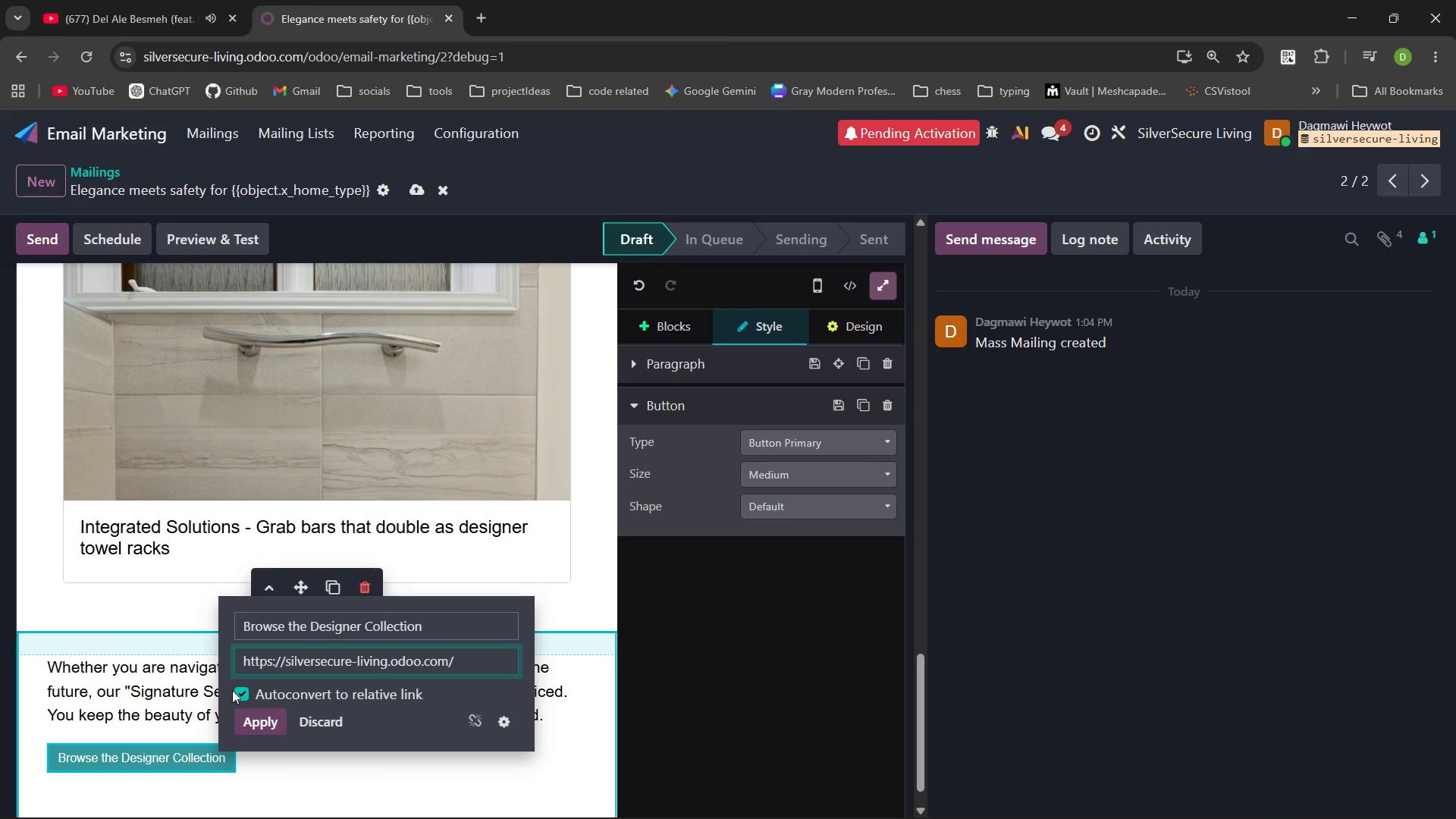 
type(gallerty)
key(Backspace)
key(Backspace)
type(y)
 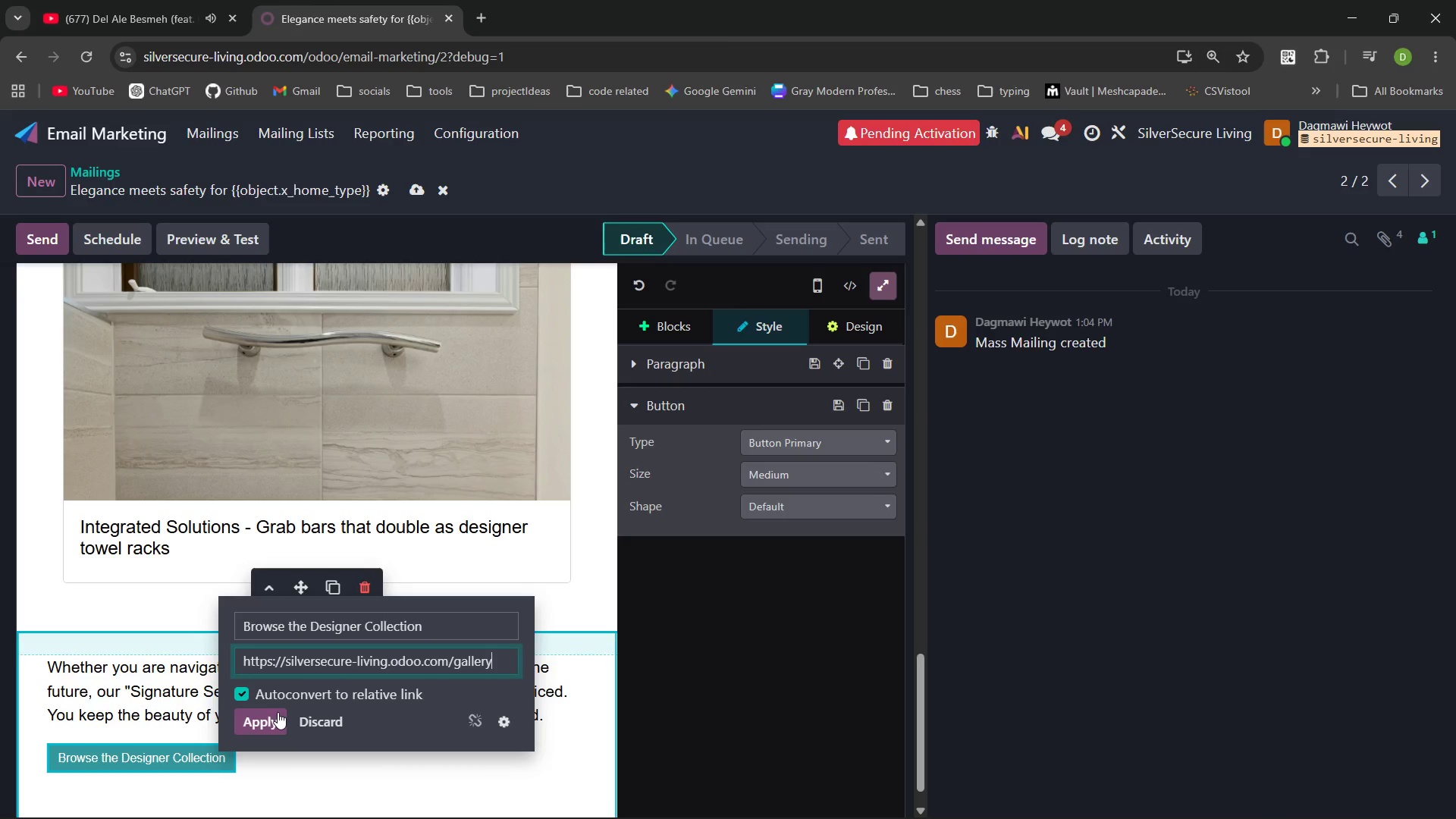 
left_click([275, 714])
 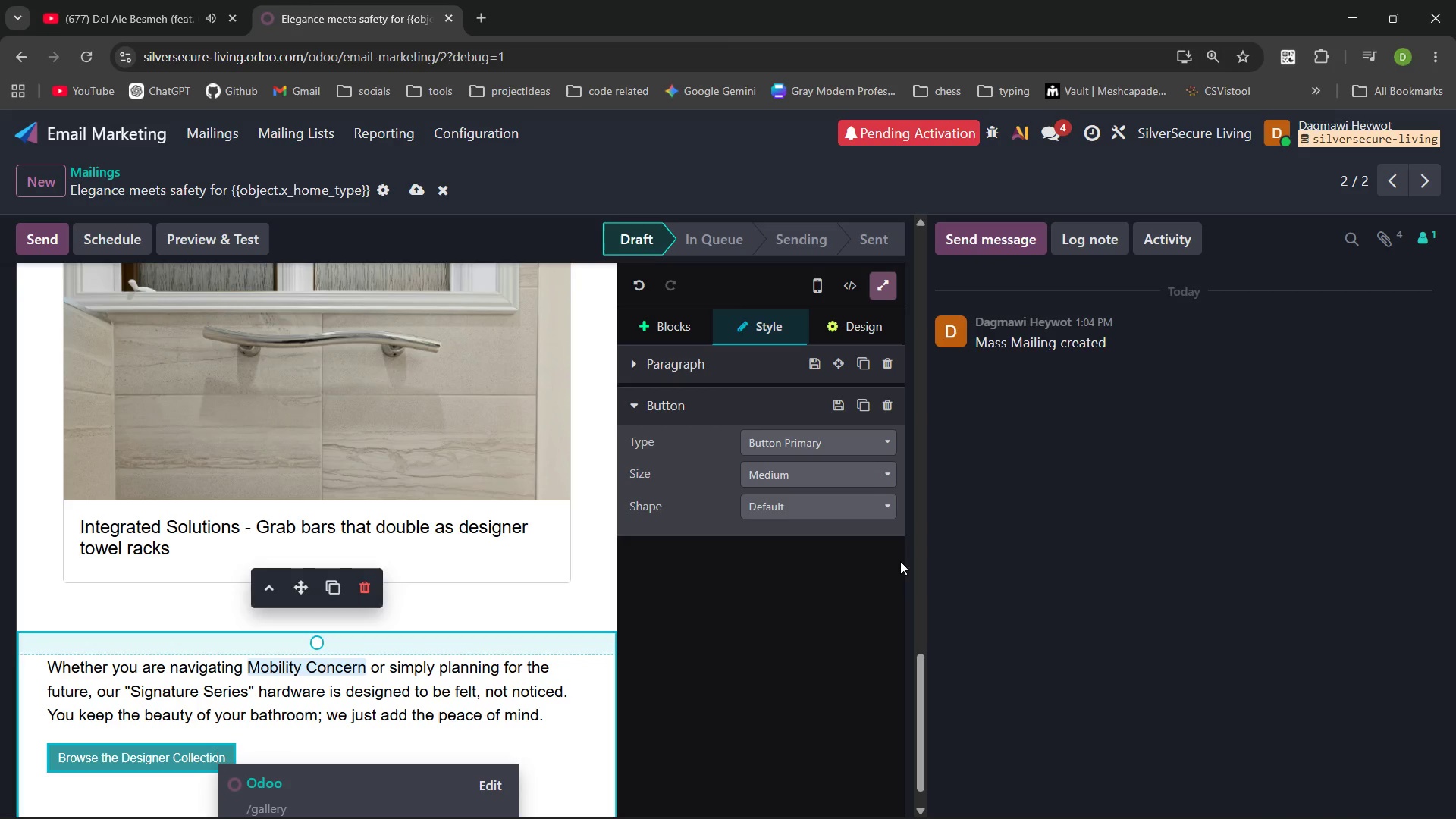 
left_click([858, 475])
 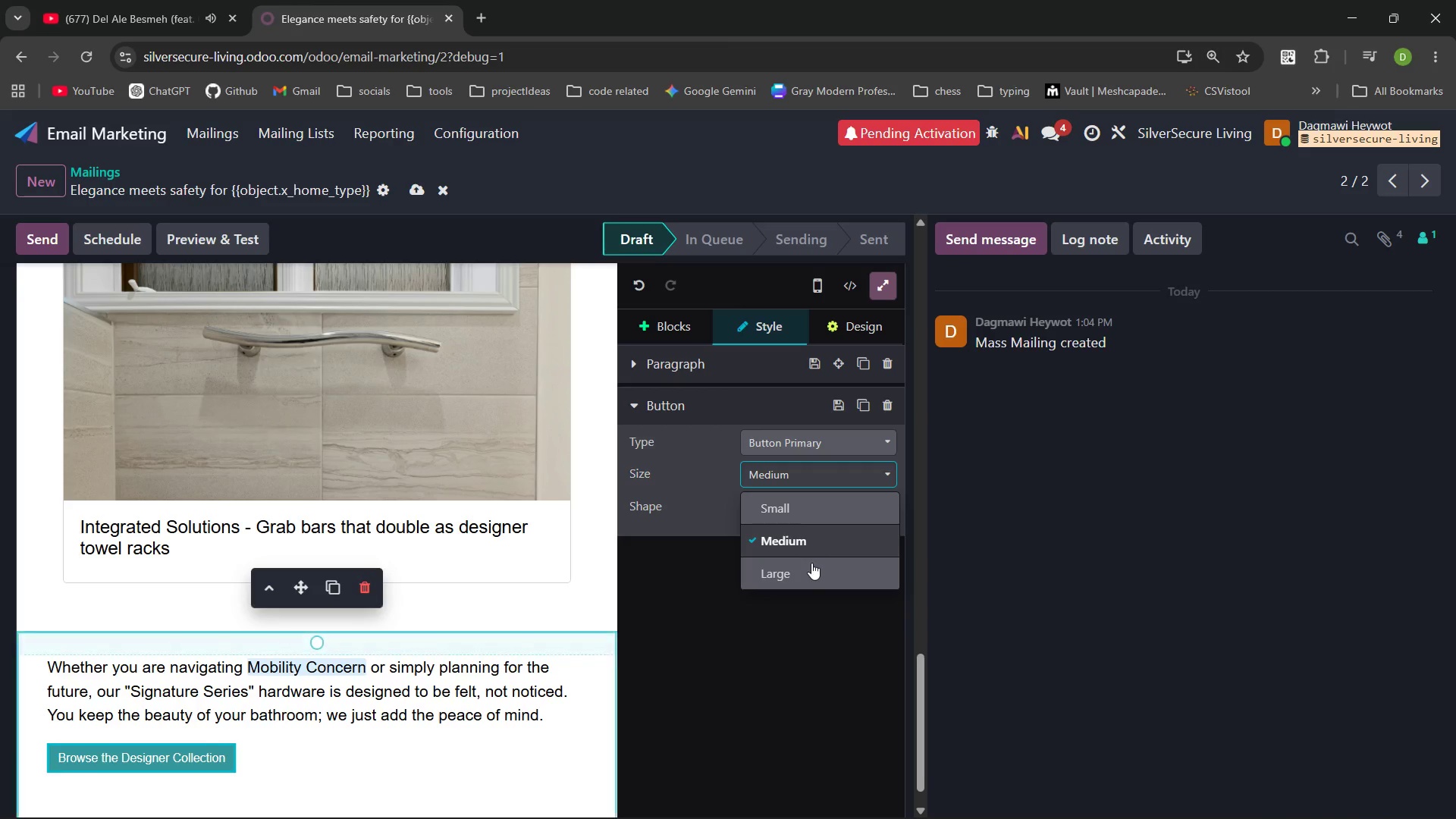 
left_click([809, 566])
 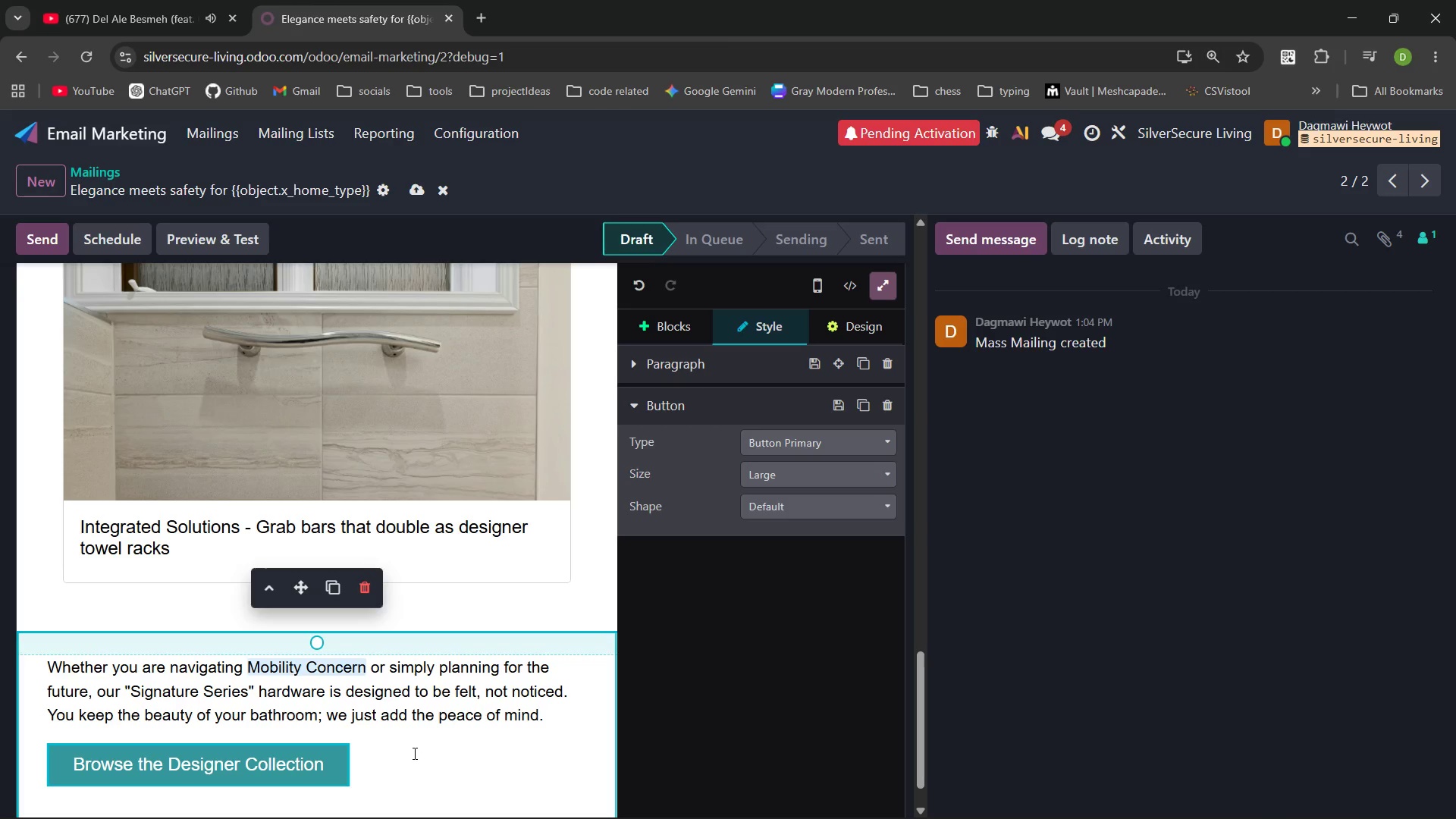 
left_click([413, 752])
 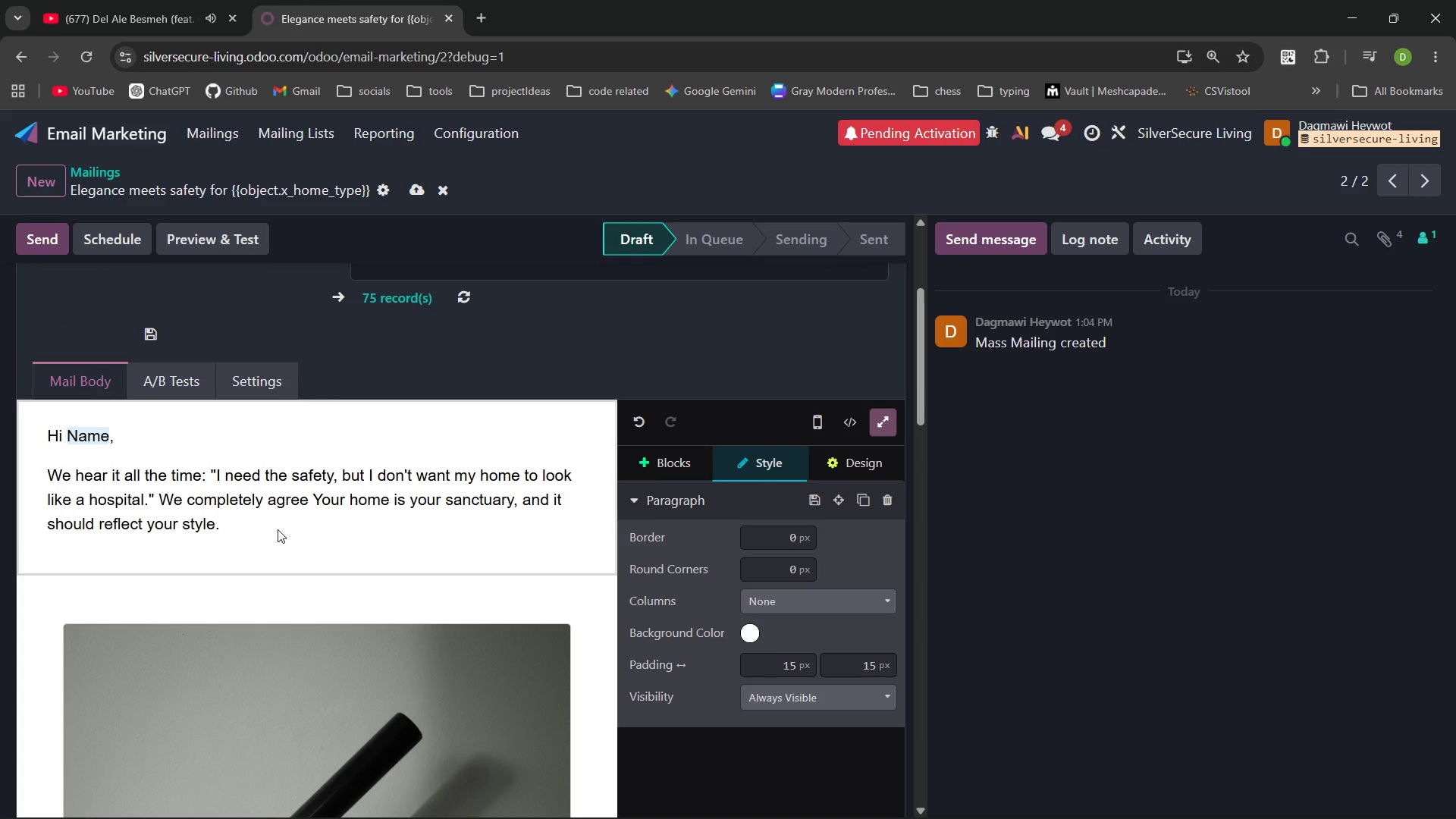 
wait(11.11)
 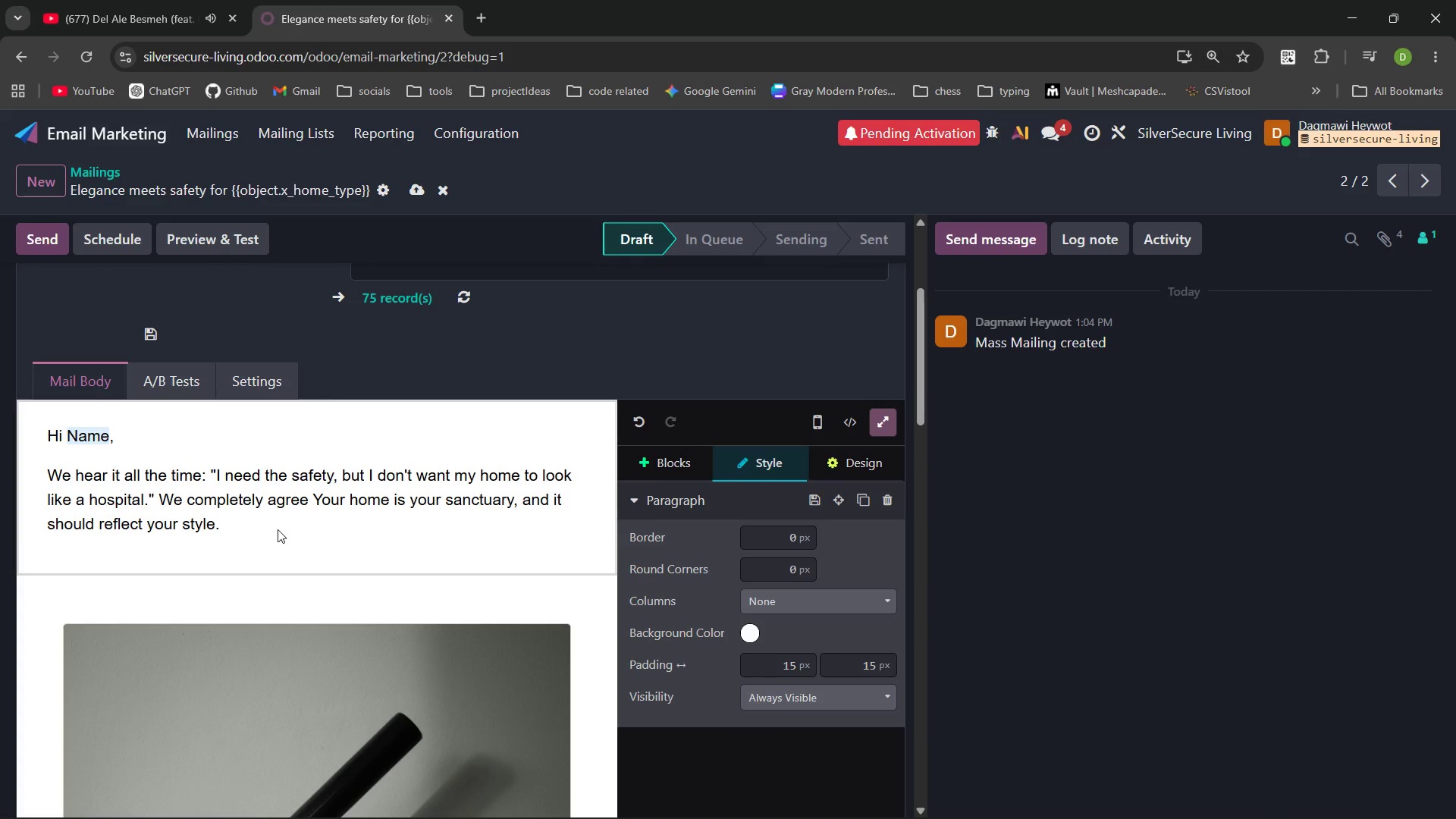 
left_click([416, 190])
 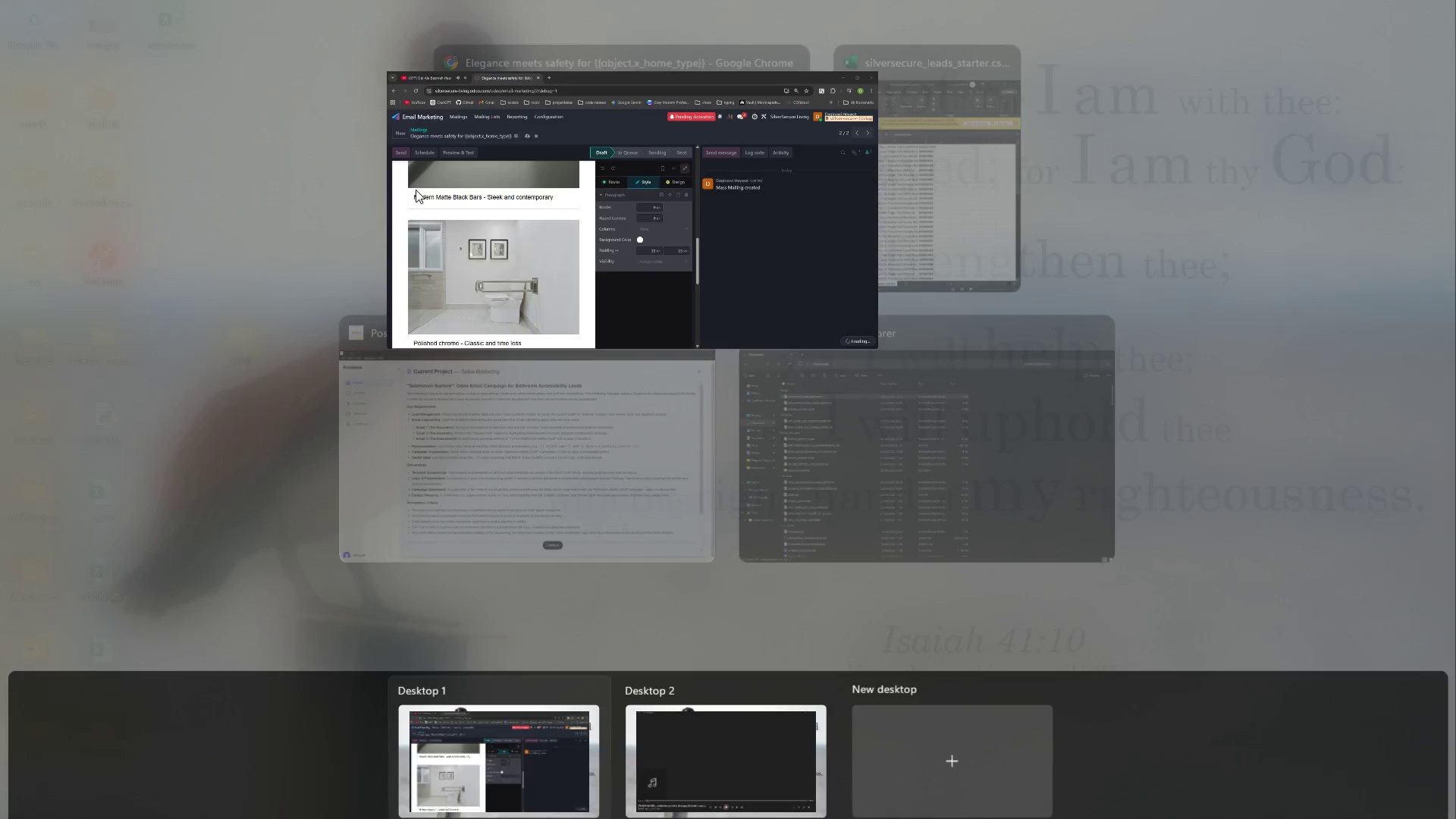 
left_click([592, 433])